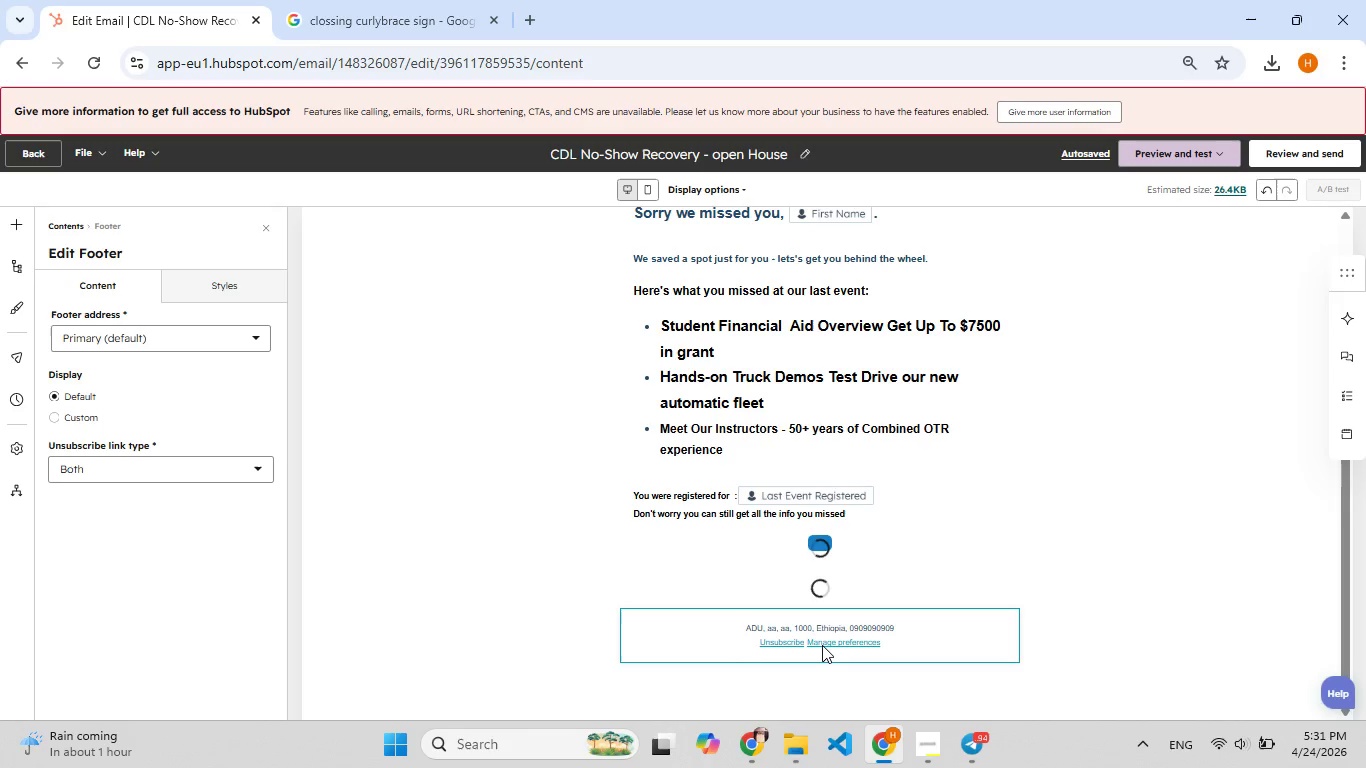 
wait(11.45)
 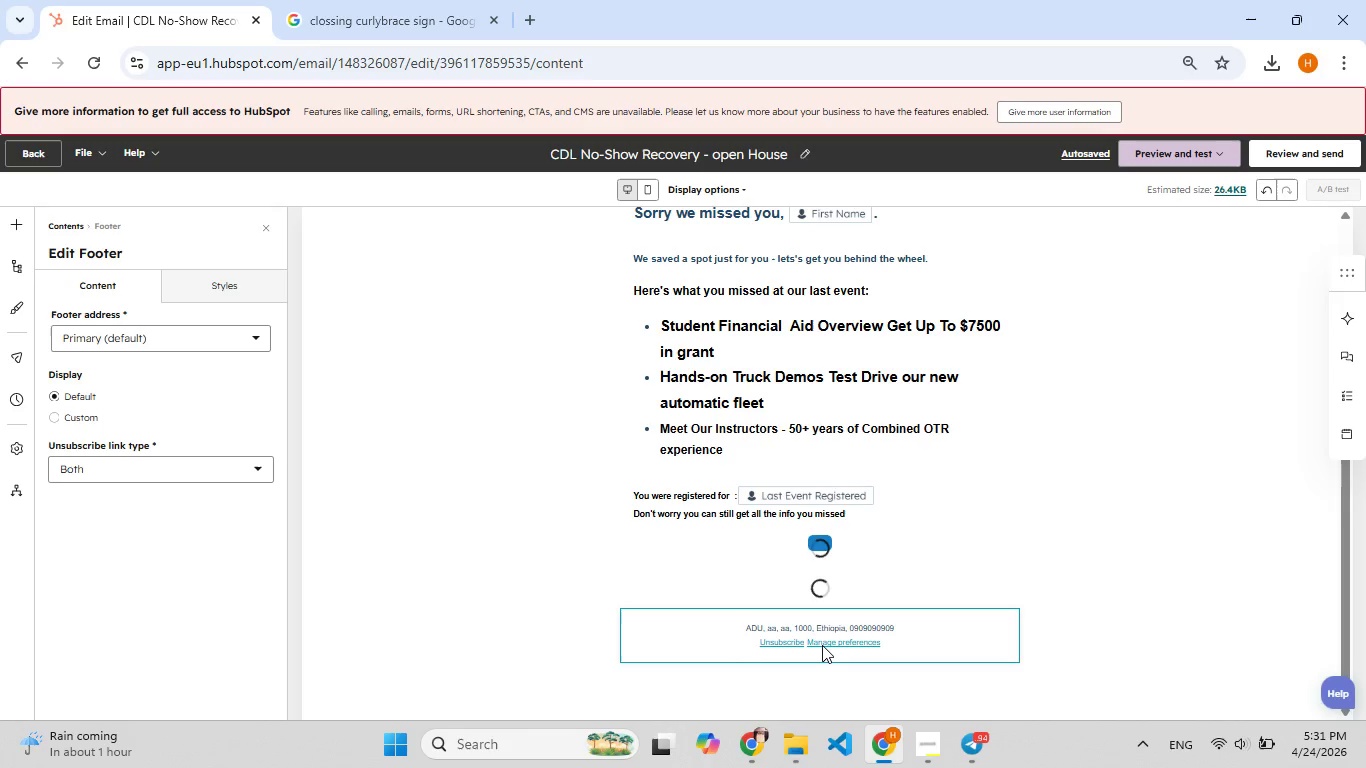 
double_click([709, 653])
 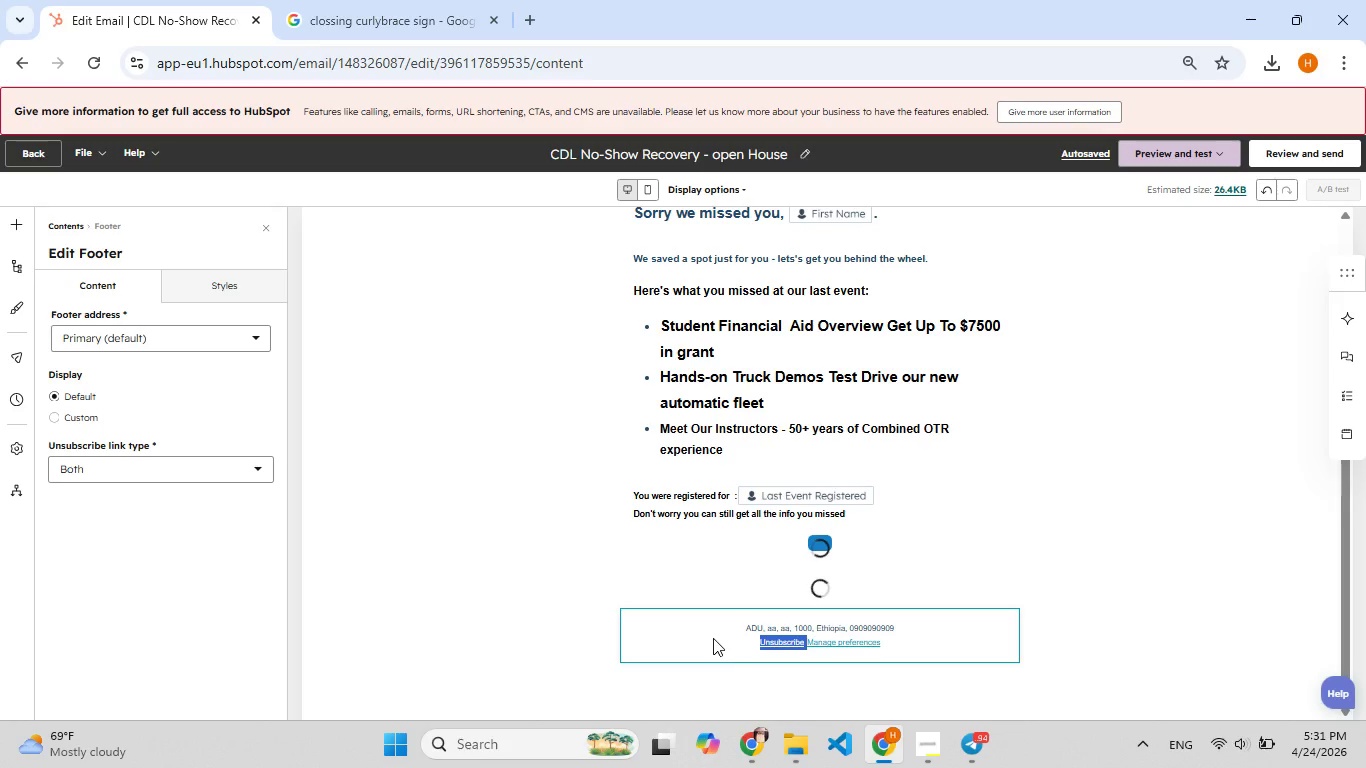 
double_click([713, 638])
 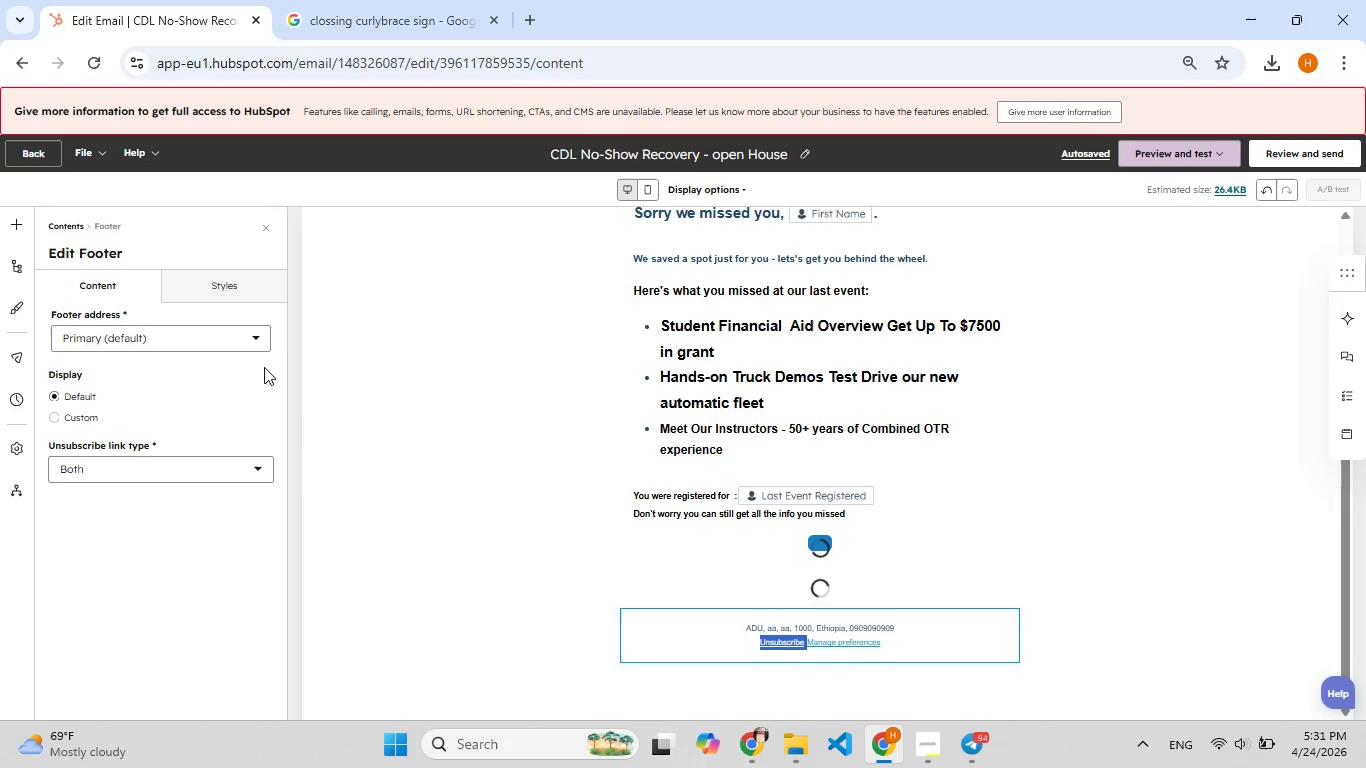 
left_click([242, 332])
 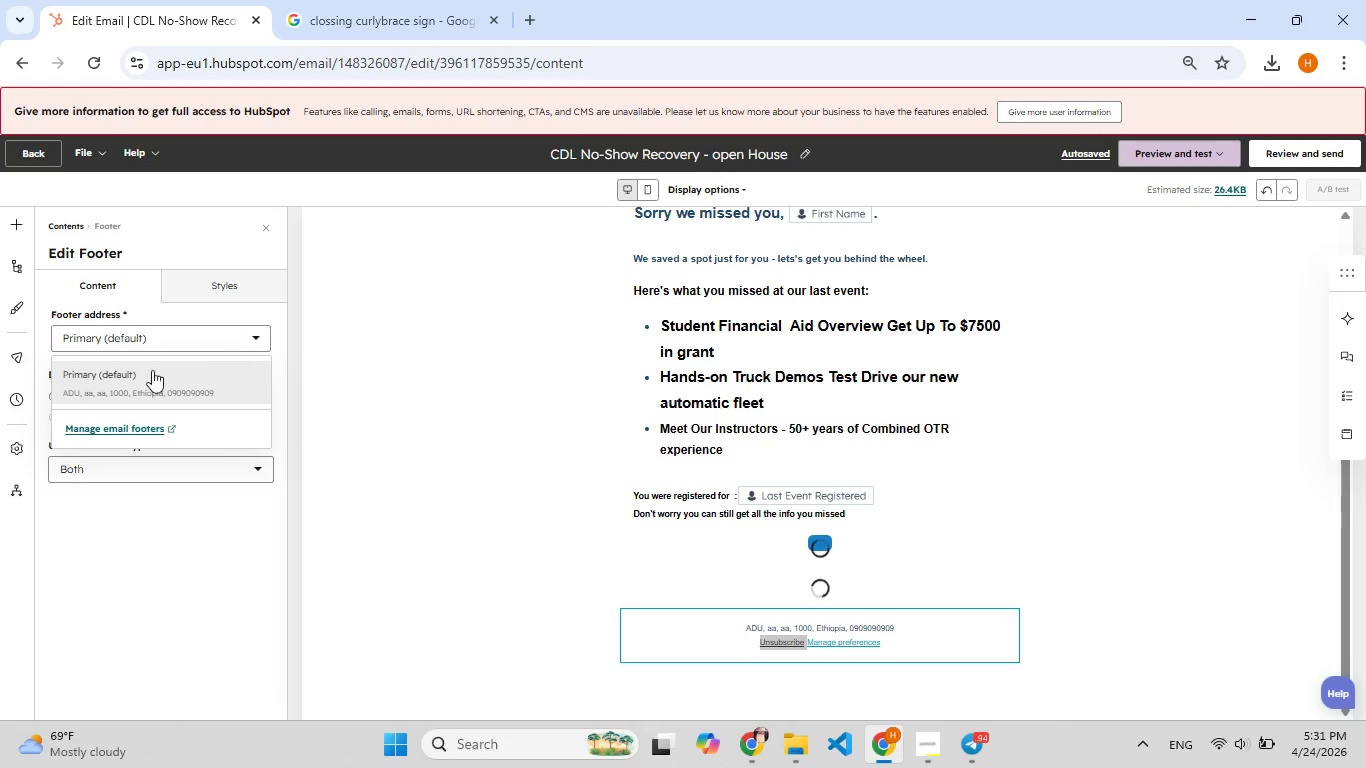 
left_click([110, 427])
 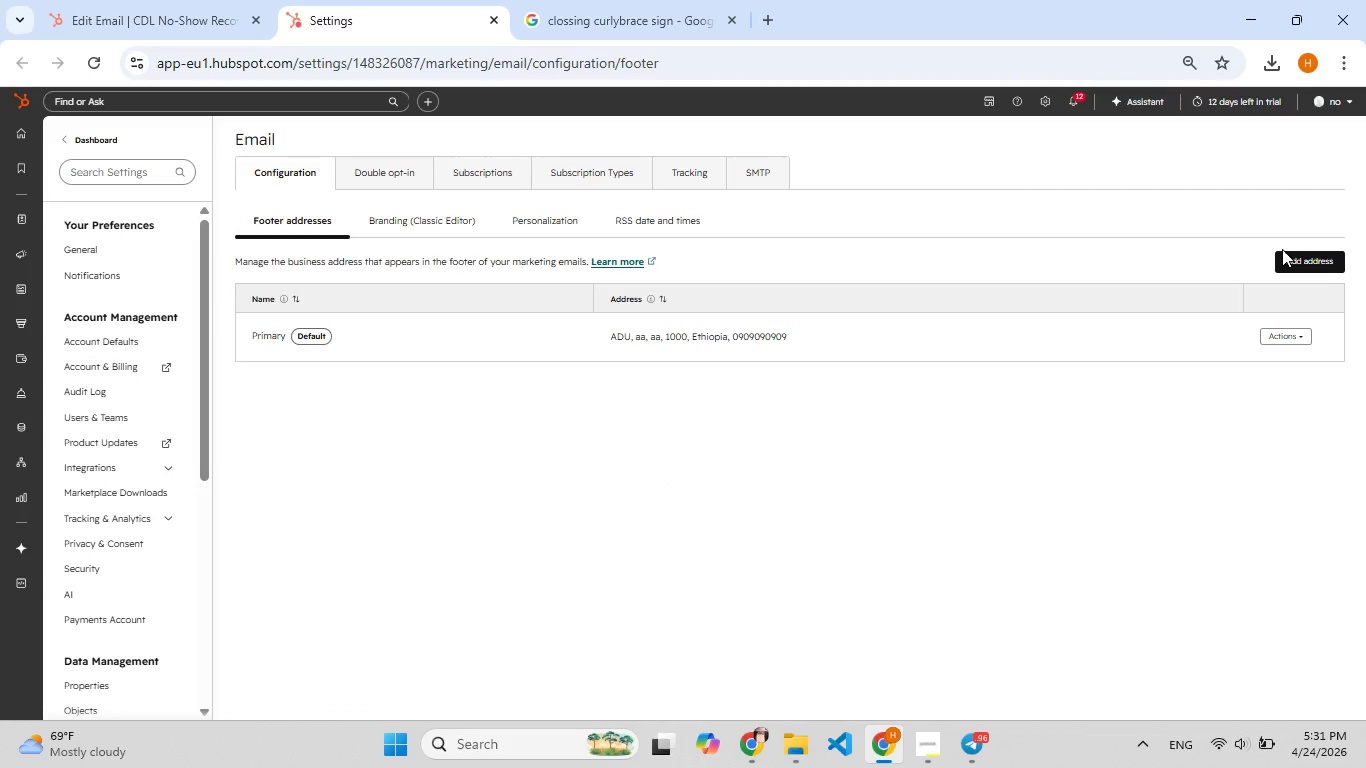 
wait(13.56)
 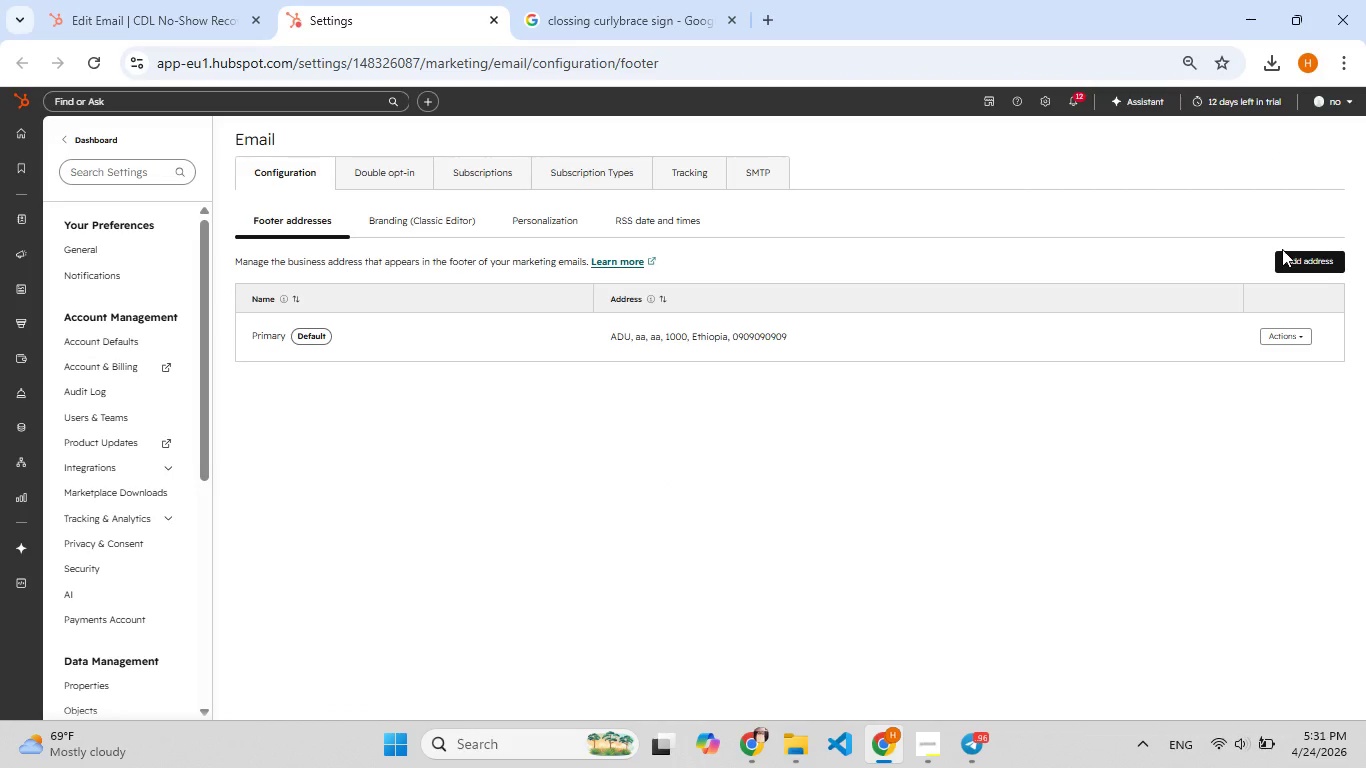 
left_click([495, 12])
 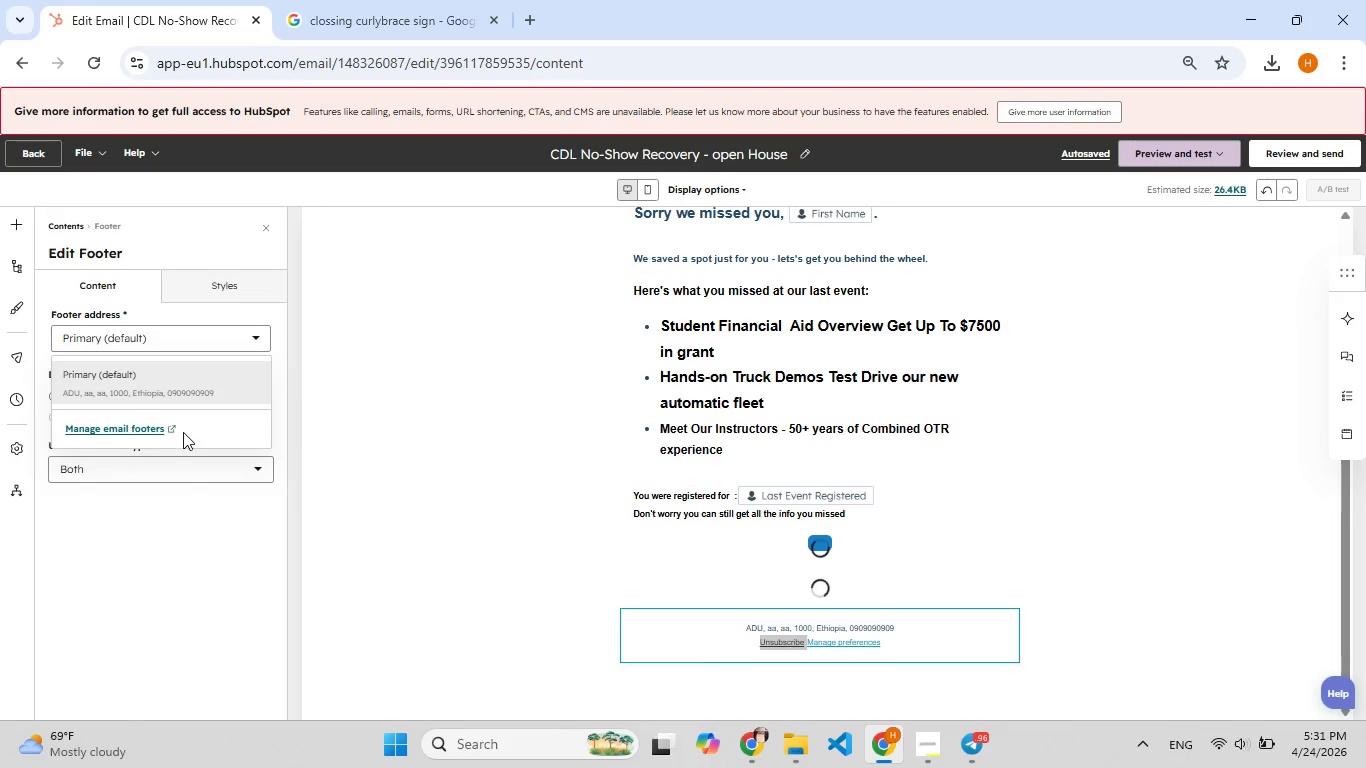 
left_click([122, 508])
 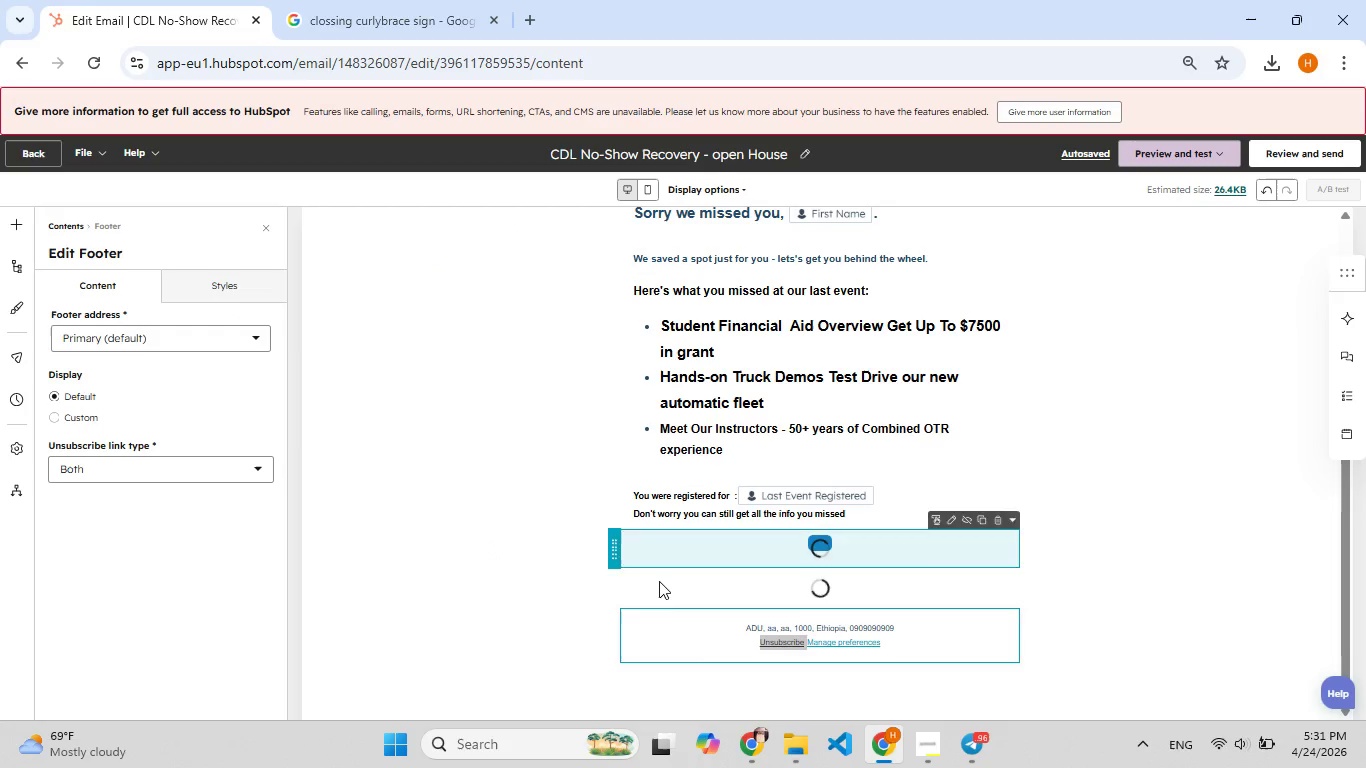 
left_click([490, 607])
 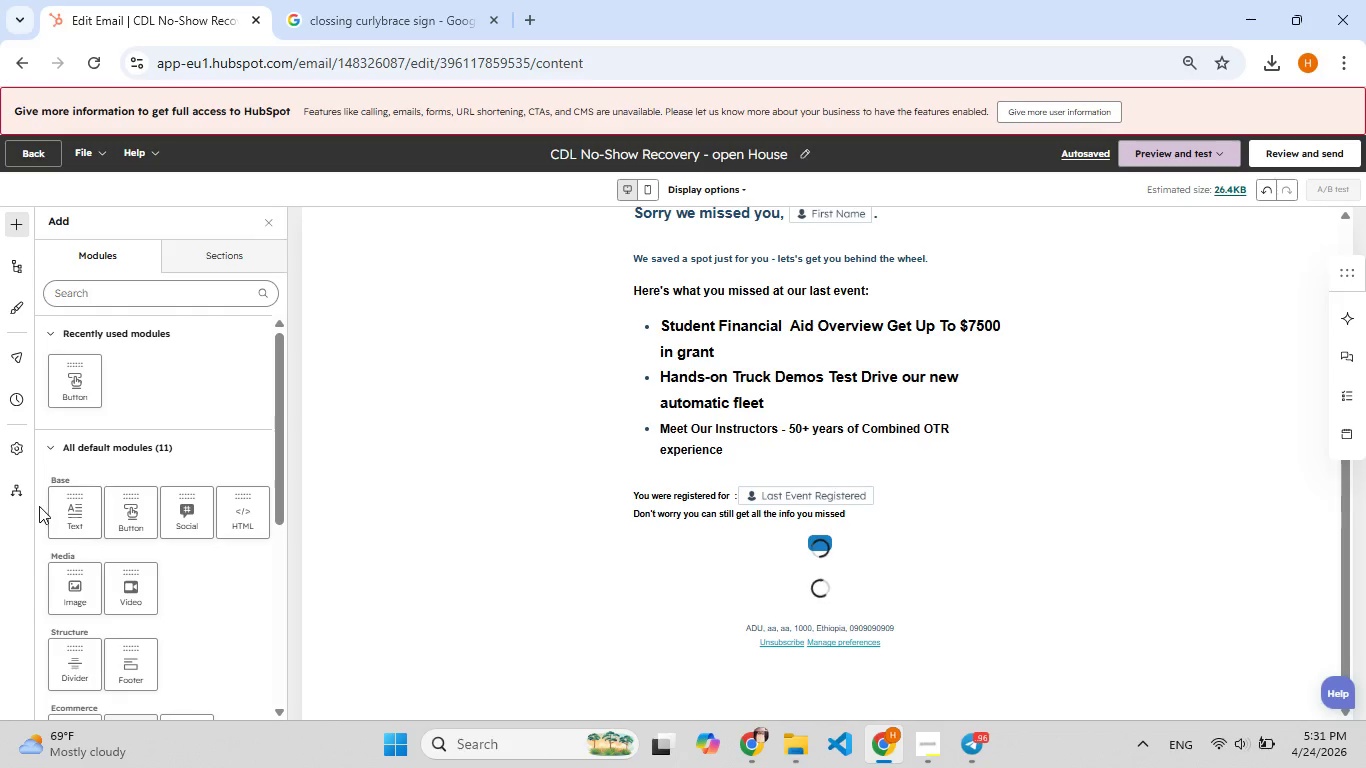 
left_click_drag(start_coordinate=[61, 510], to_coordinate=[747, 621])
 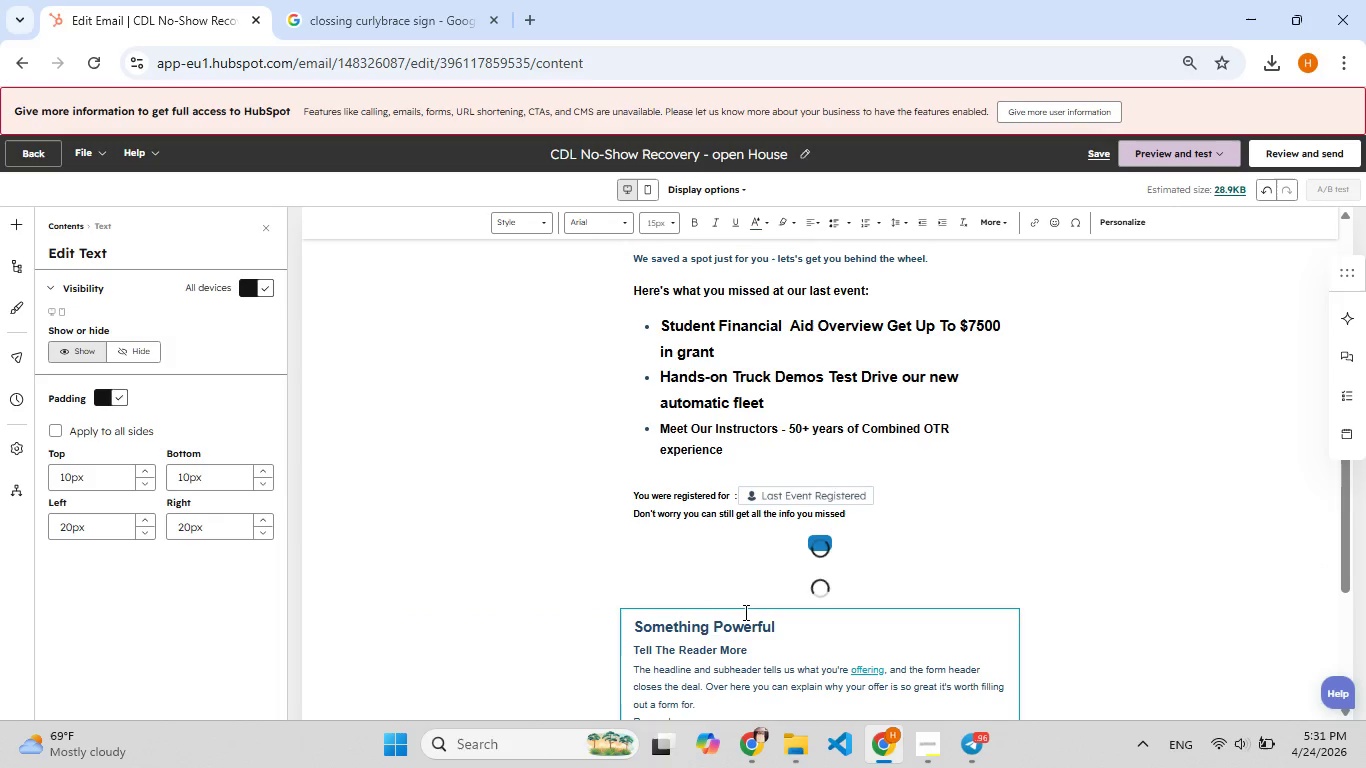 
scroll: coordinate [750, 628], scroll_direction: down, amount: 2.0
 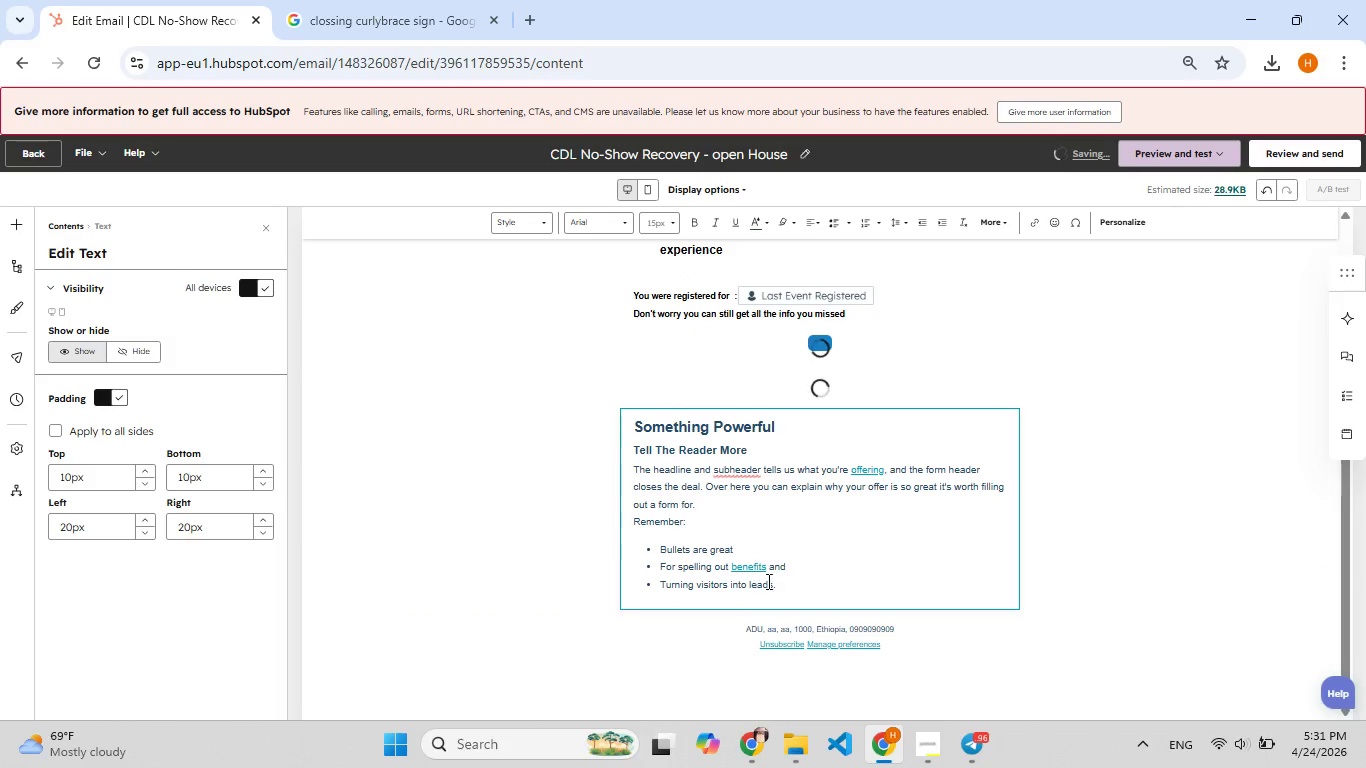 
left_click([793, 575])
 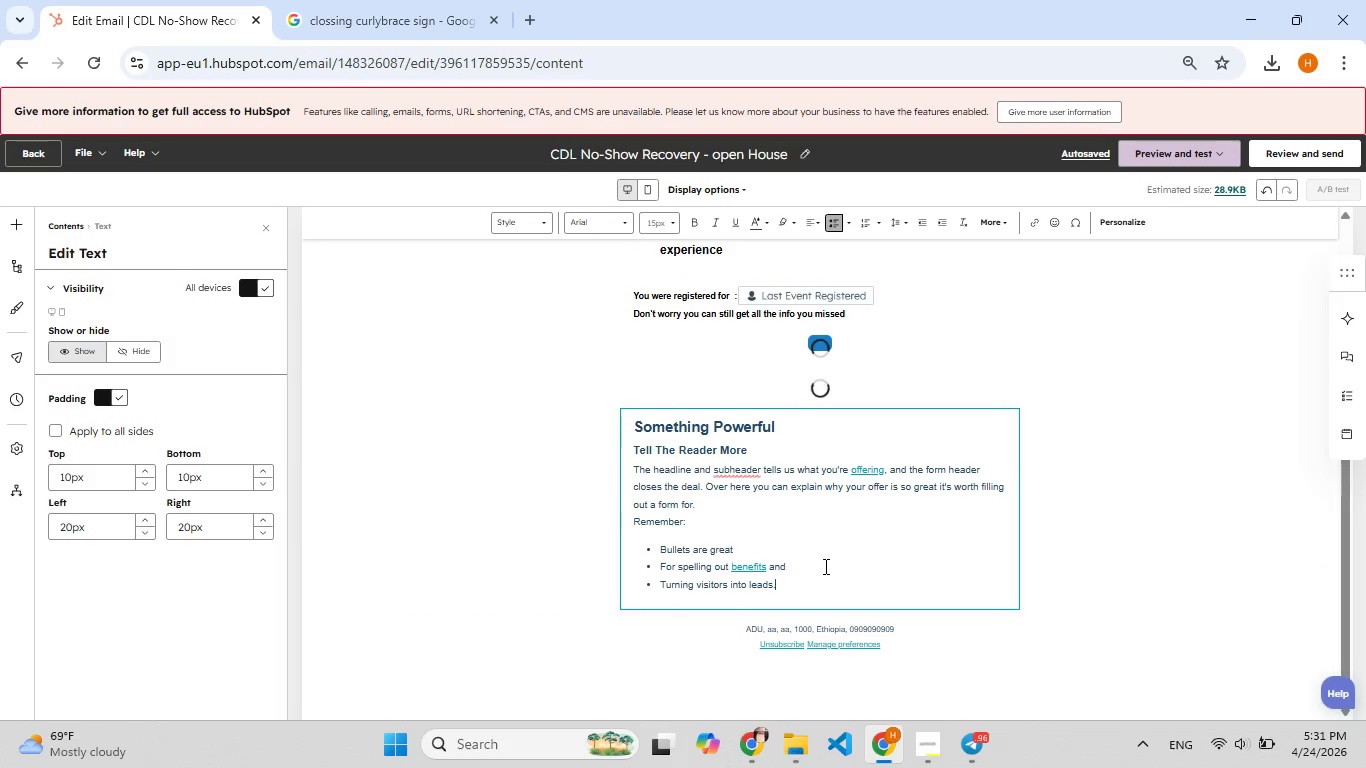 
key(Control+A)
 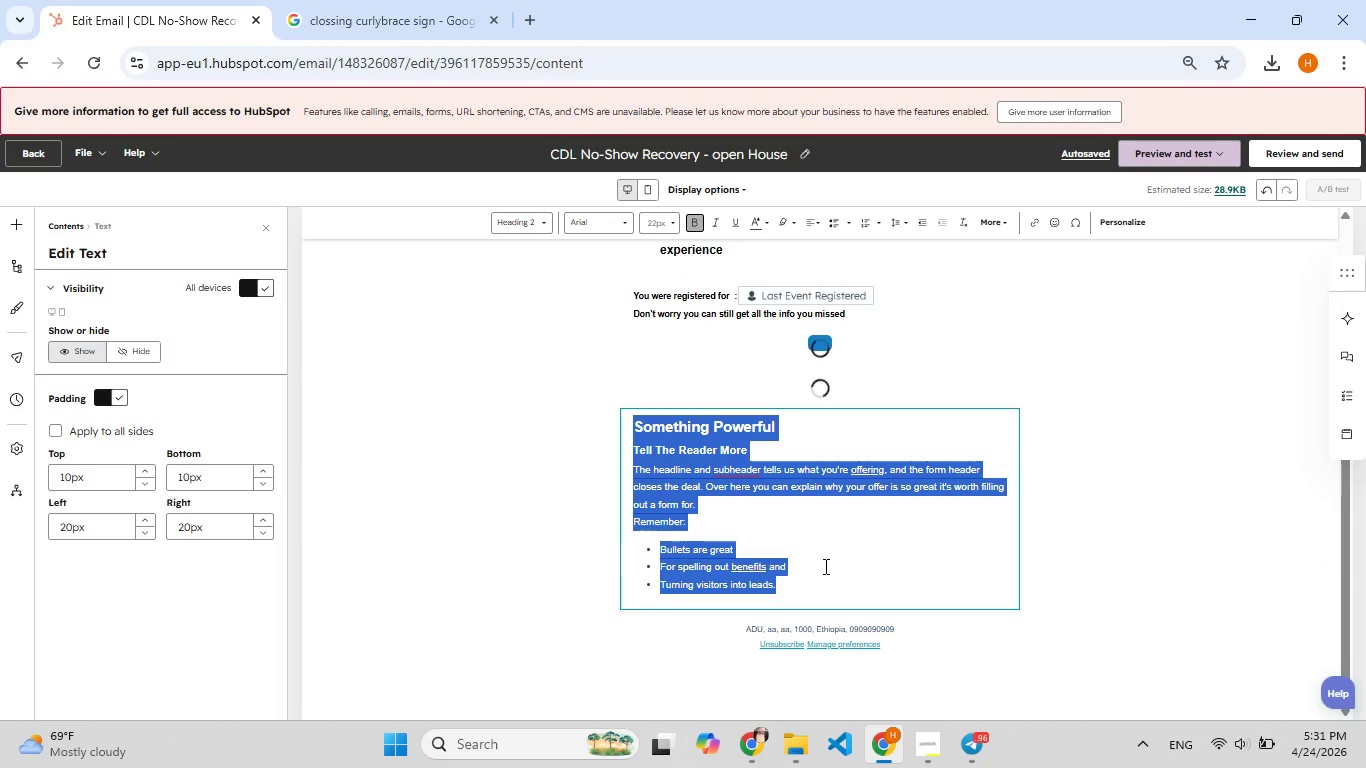 
key(Backspace)
 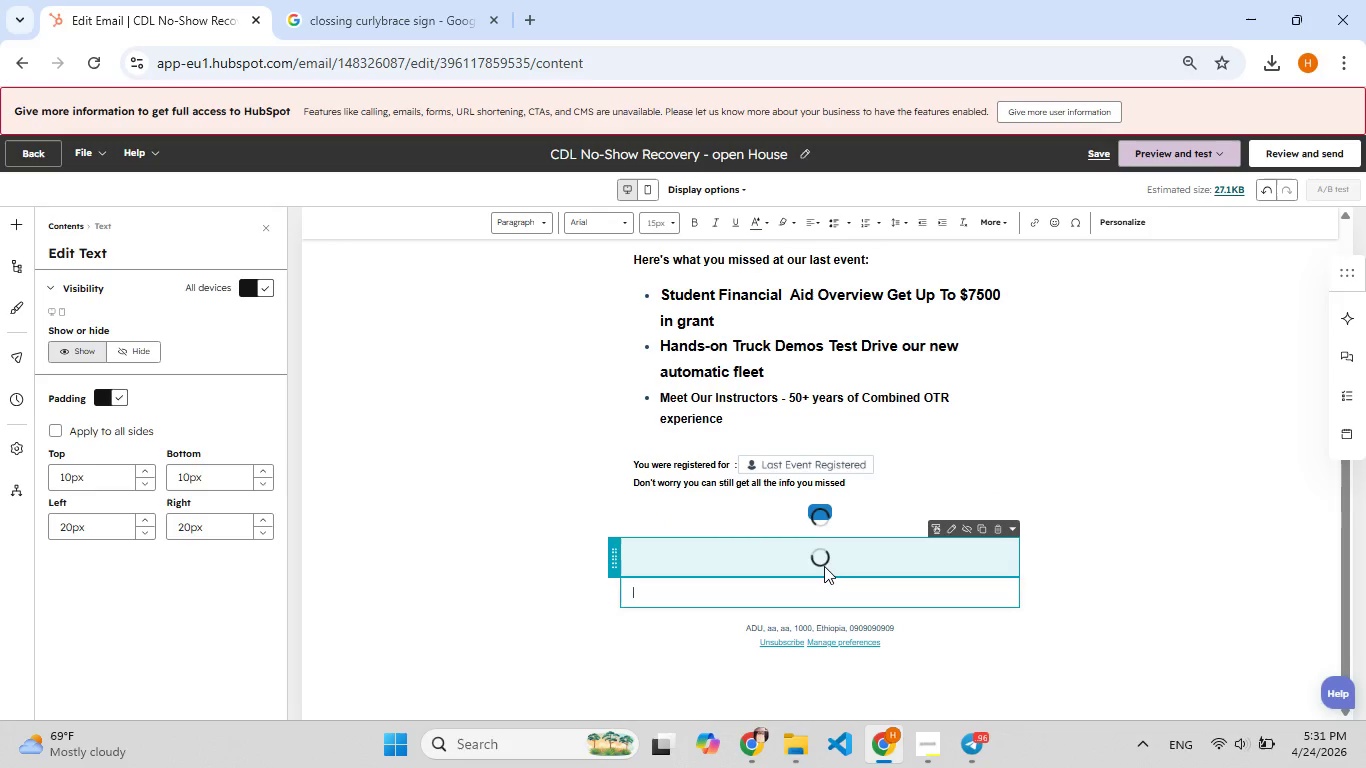 
key(F9)
 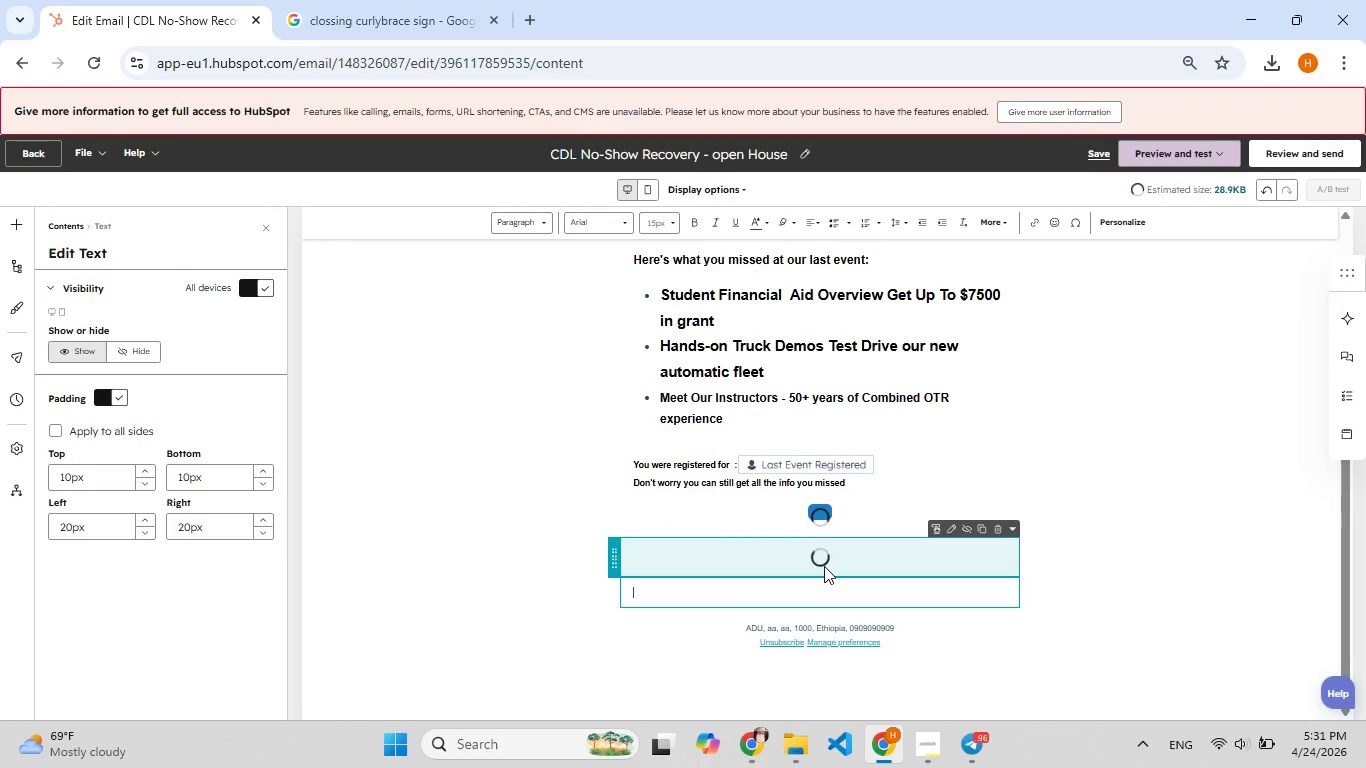 
type([F7]Hi[F8]g[F7]h-[F8]Gear Lo[F8]gis)
 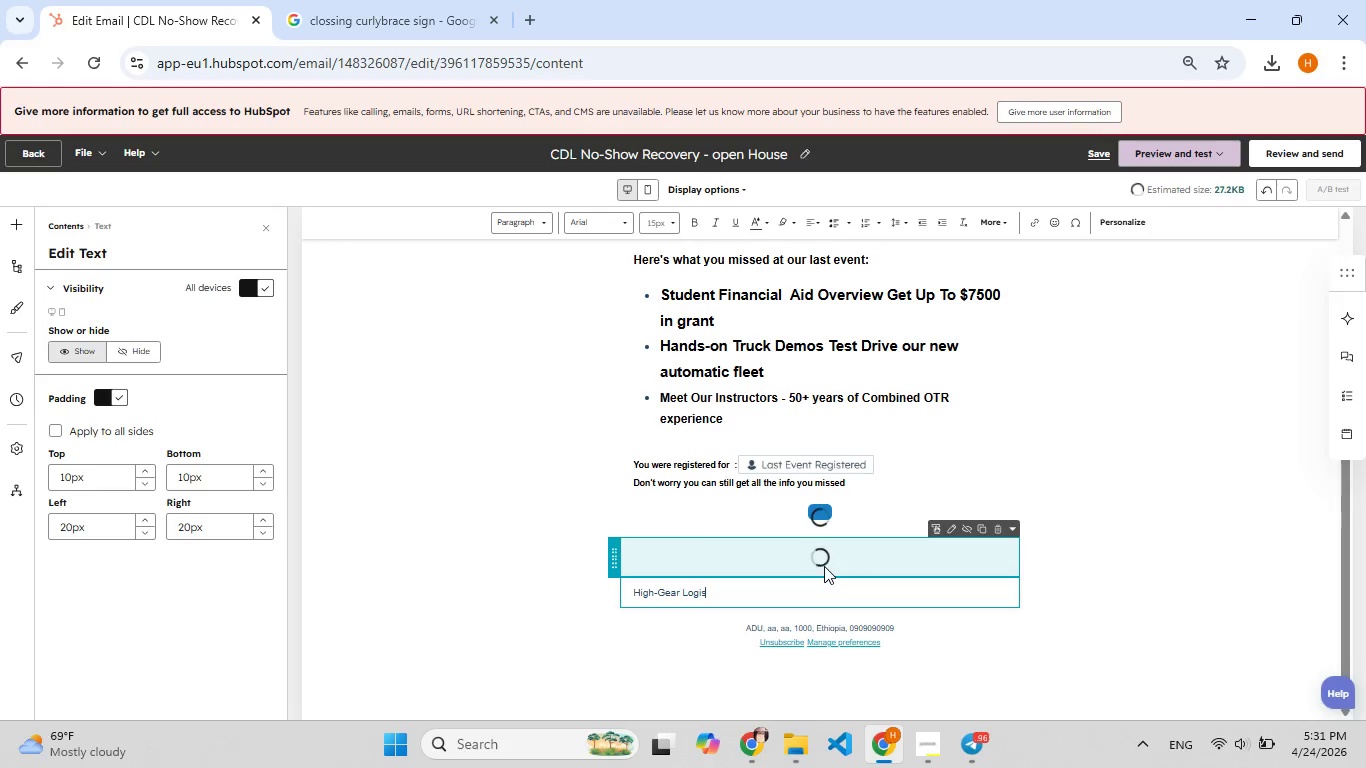 
type(tics  Acadamy {[F9])
key(Backspace)
type(| 123 Trucker;)
key(Backspace)
type([F9];[F9])
key(Backspace)
type('s)
 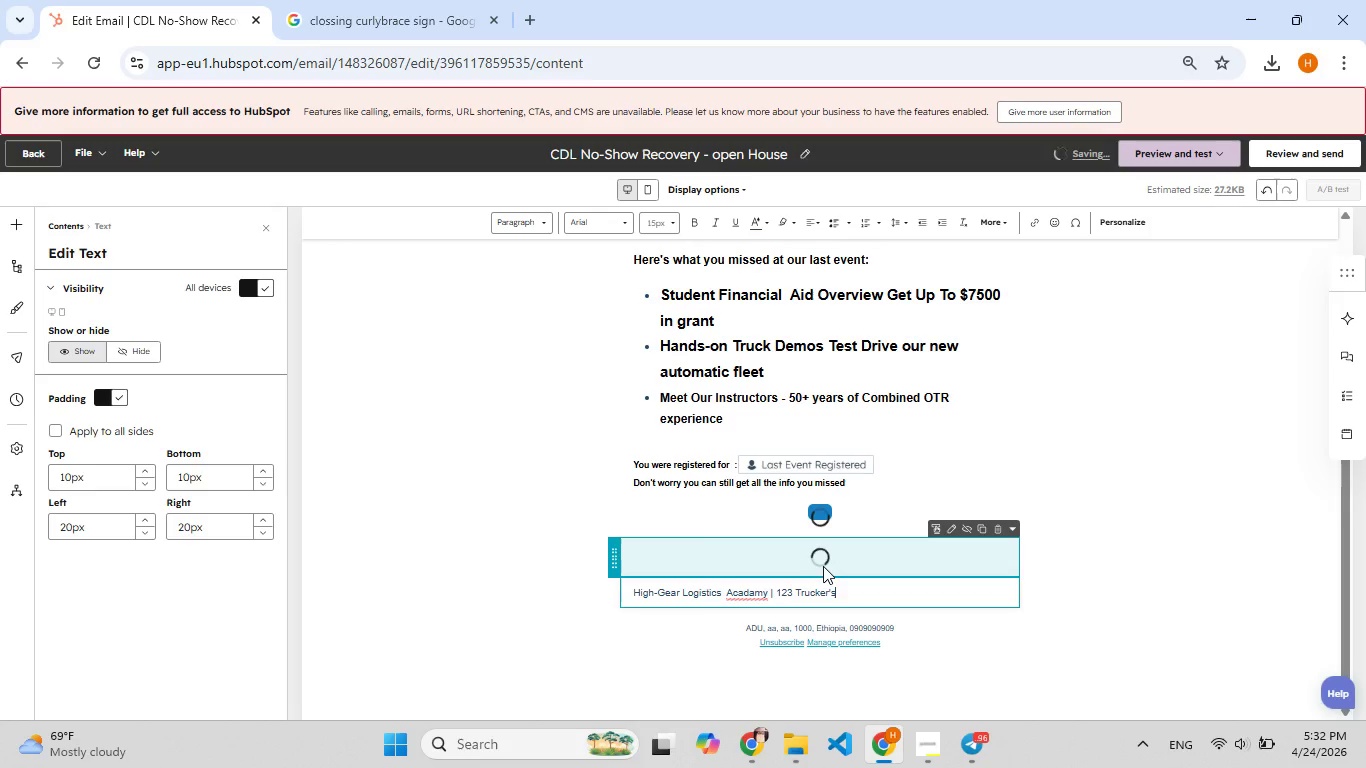 
type( way, suite 100 | )
 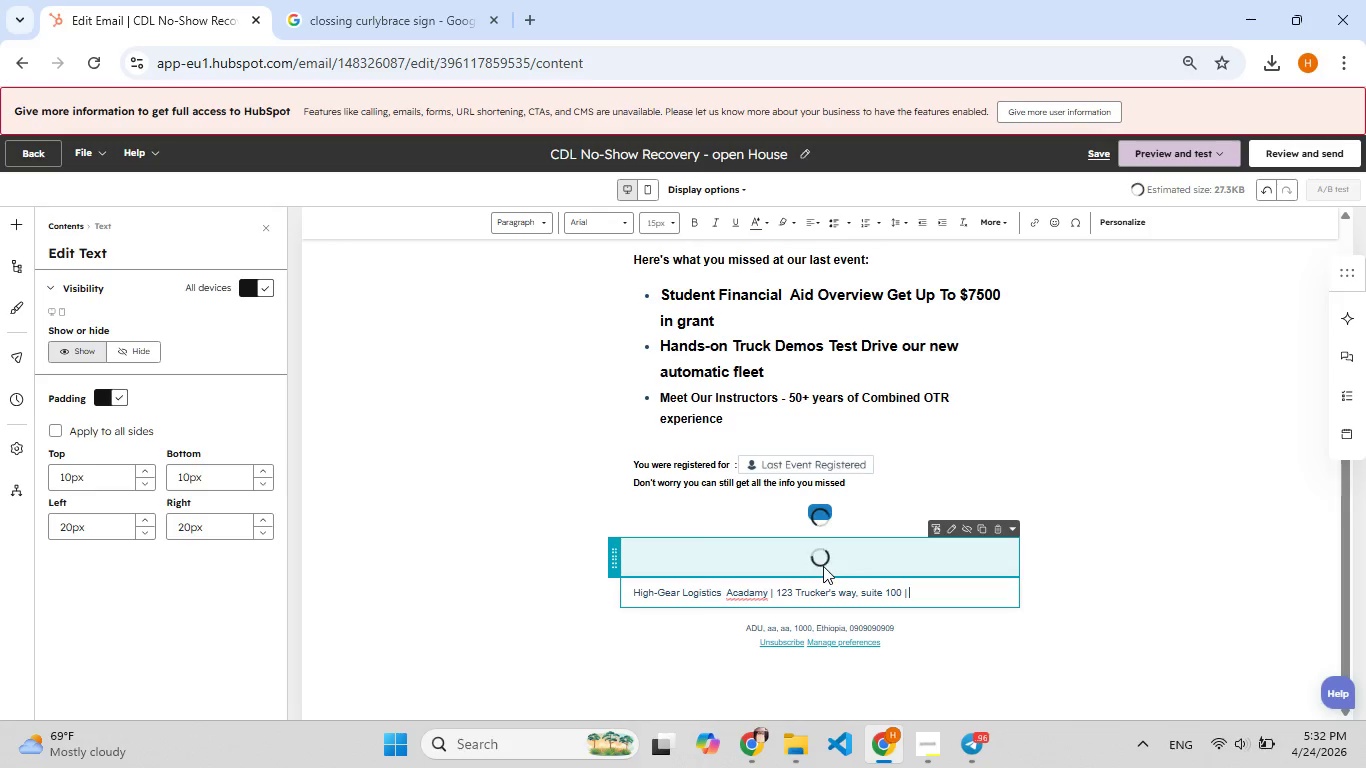 
wait(5.28)
 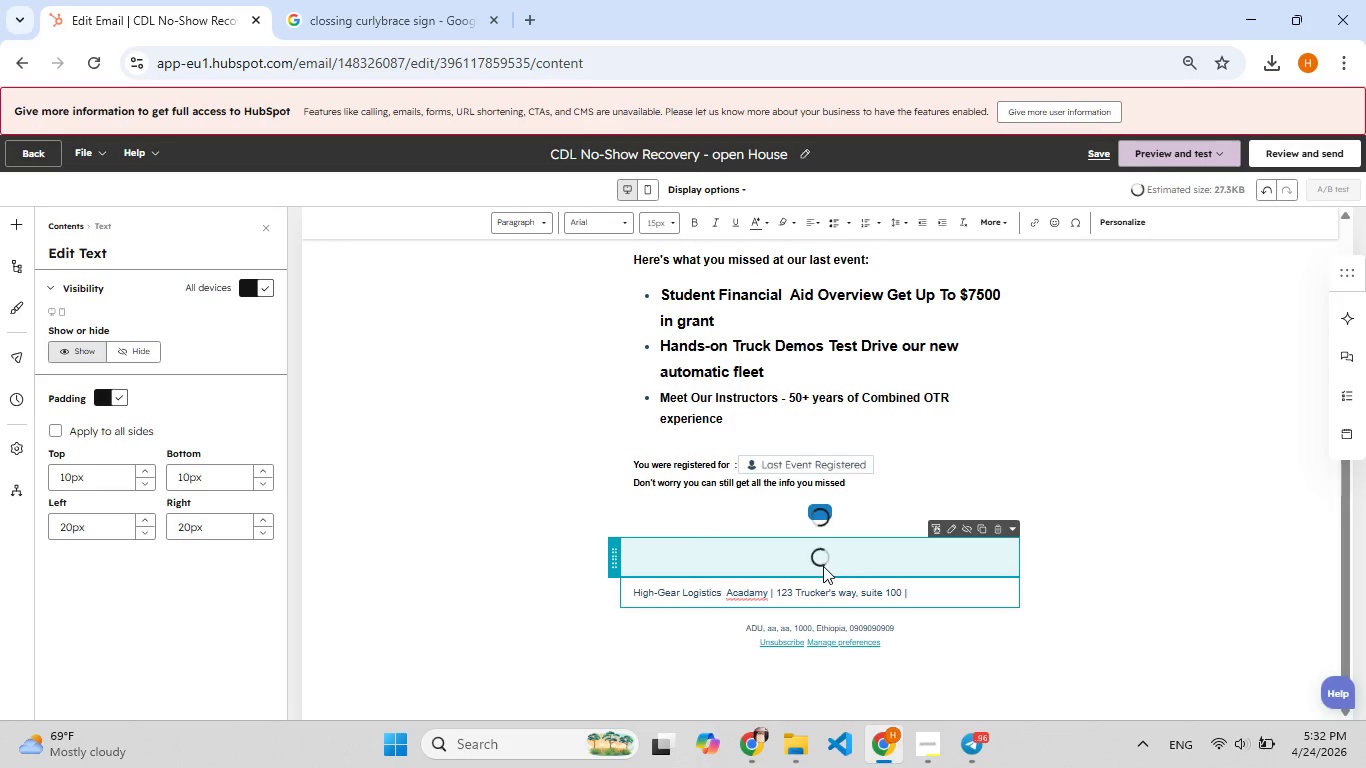 
type(your click)
 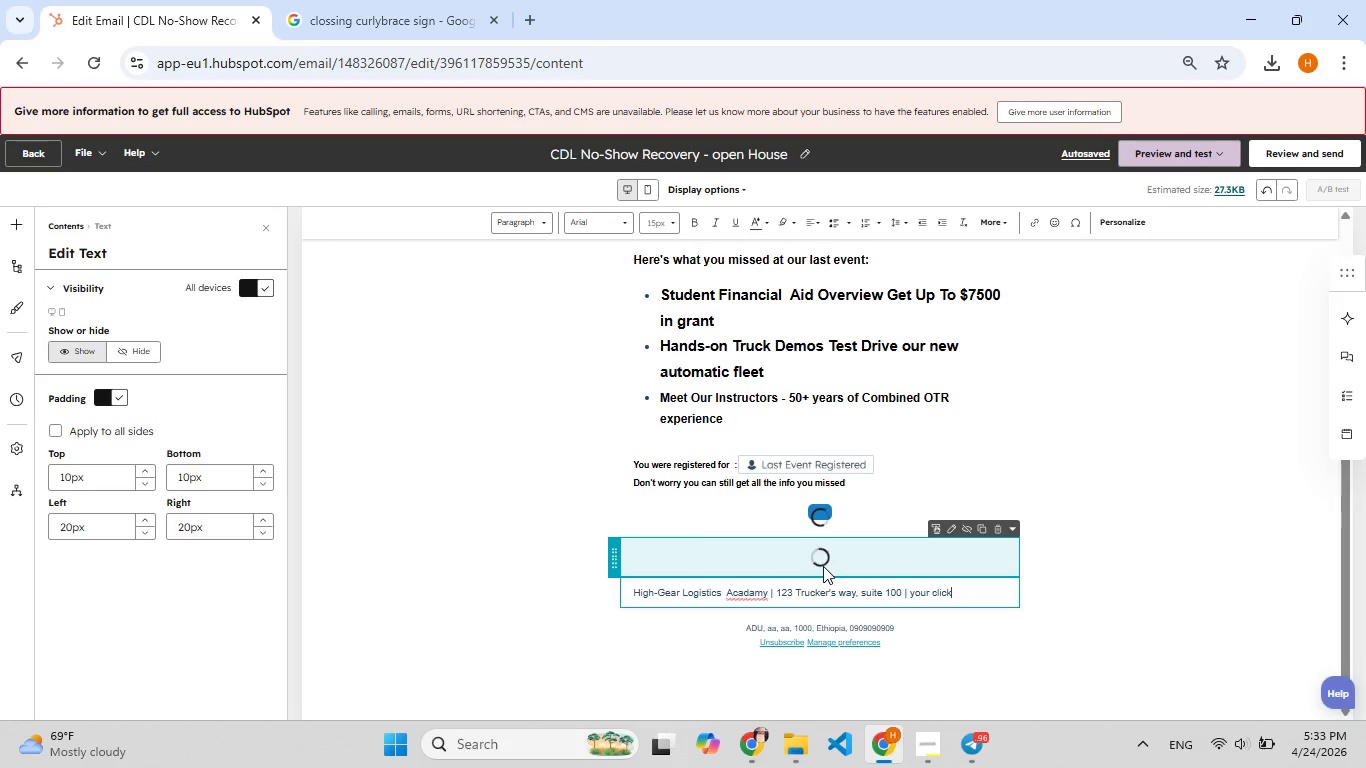 
wait(7.62)
 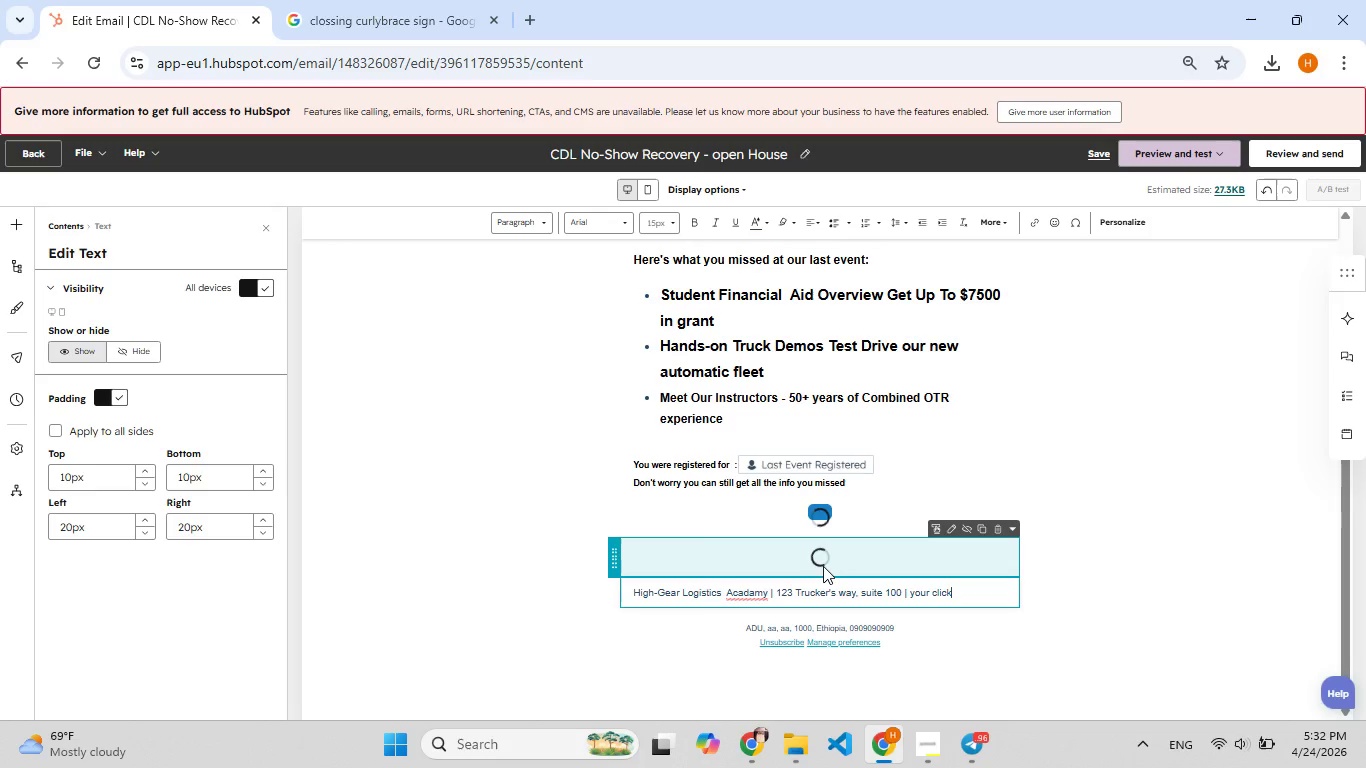 
key(Backspace)
type([F9])
key(Backspace)
type([F9][F9])
key(Backspace)
type(ity[F9])
key(Backspace)
type([F9])
key(Backspace)
type([F9])
key(Backspace)
type([F9])
key(Backspace)
type(ity , s[F9])
key(Backspace)
type(ST 12345)
 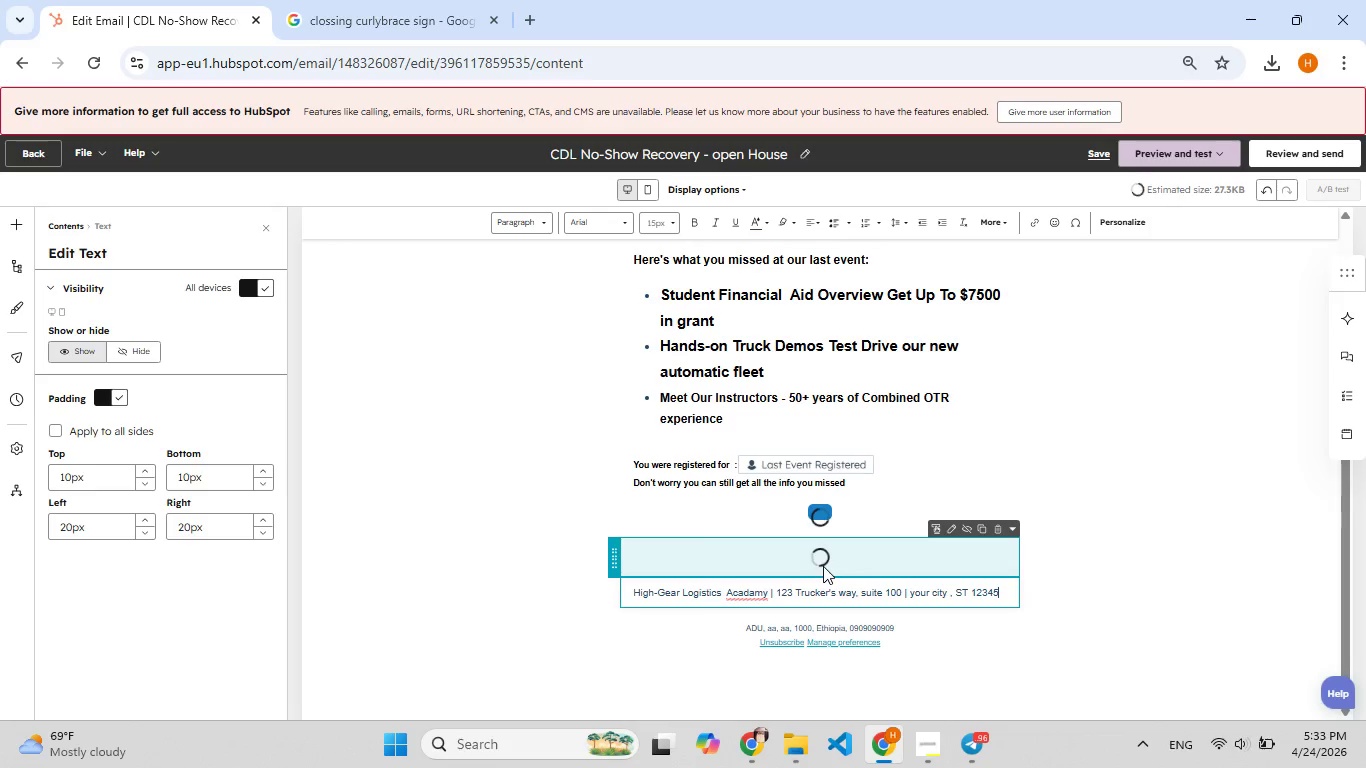 
left_click([750, 596])
 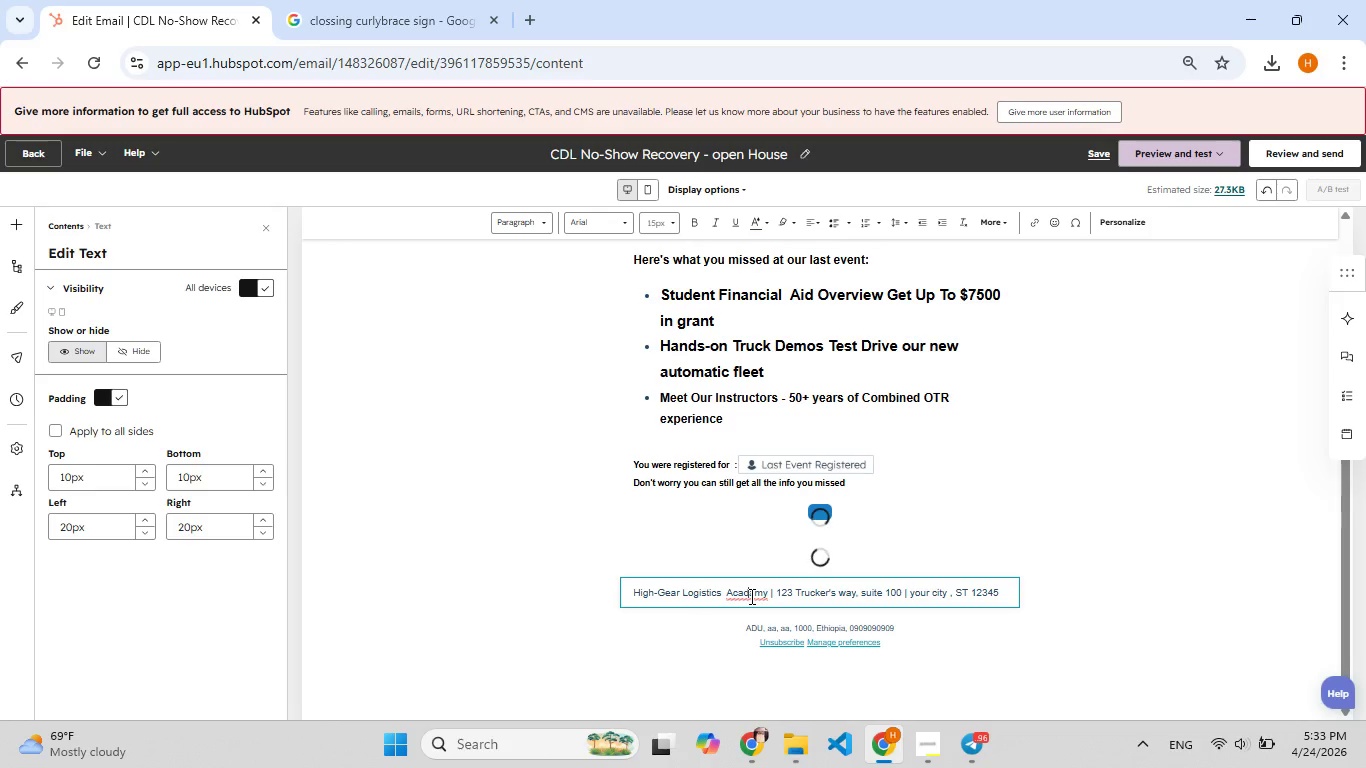 
right_click([750, 596])
 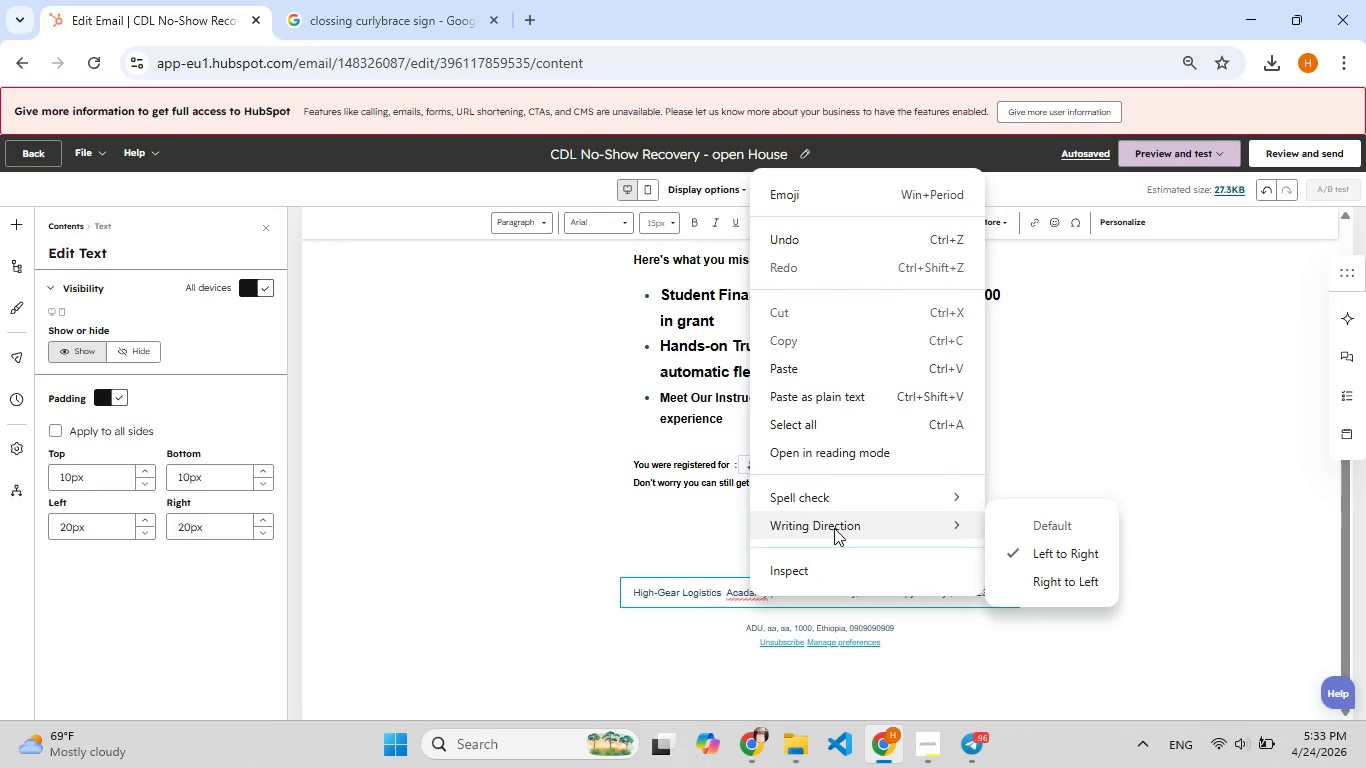 
wait(5.67)
 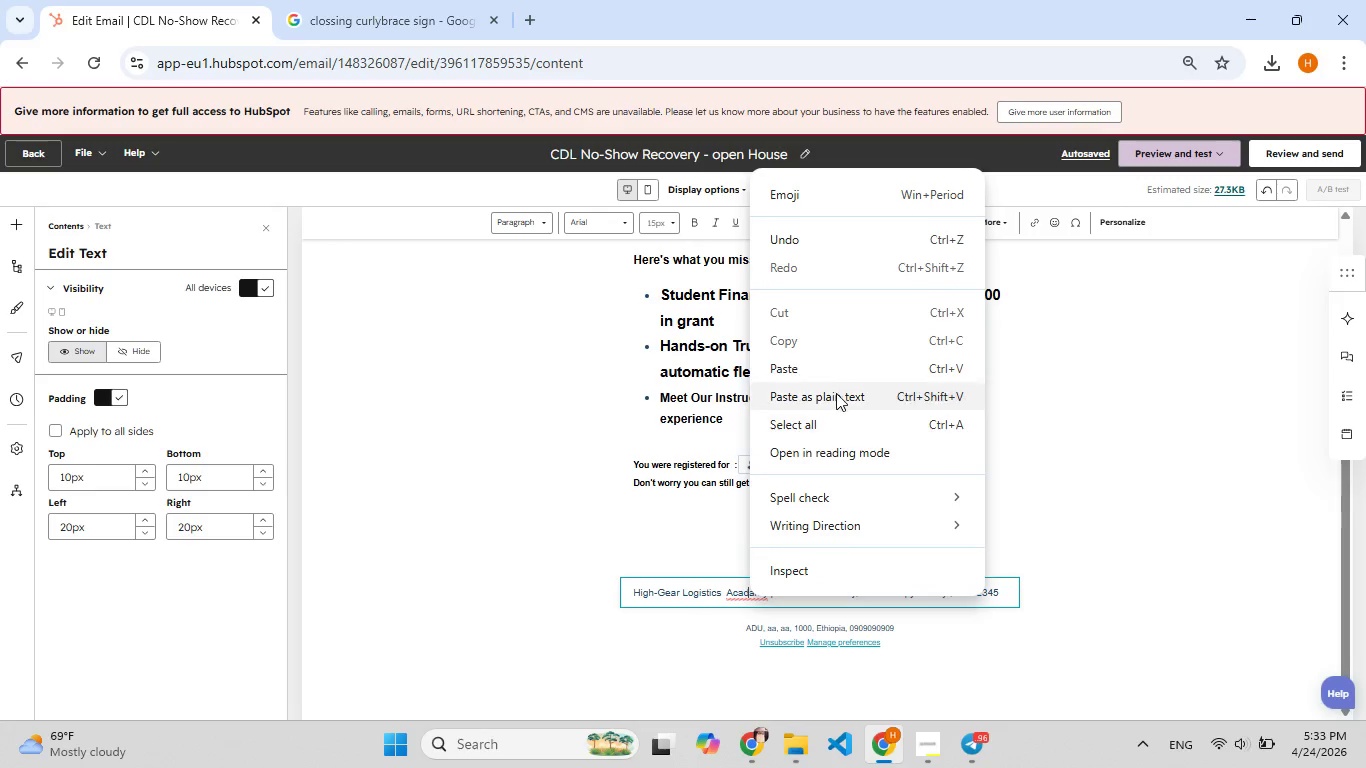 
left_click([733, 593])
 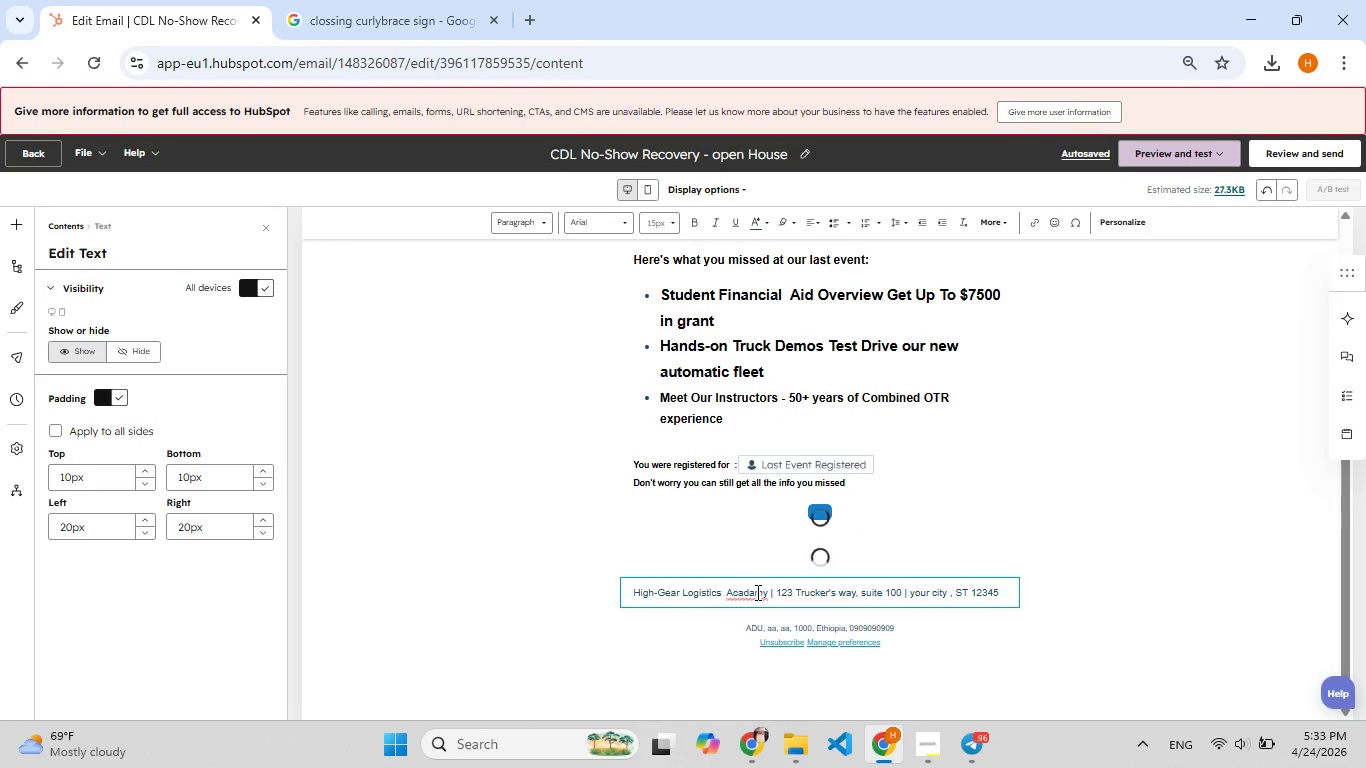 
left_click([757, 592])
 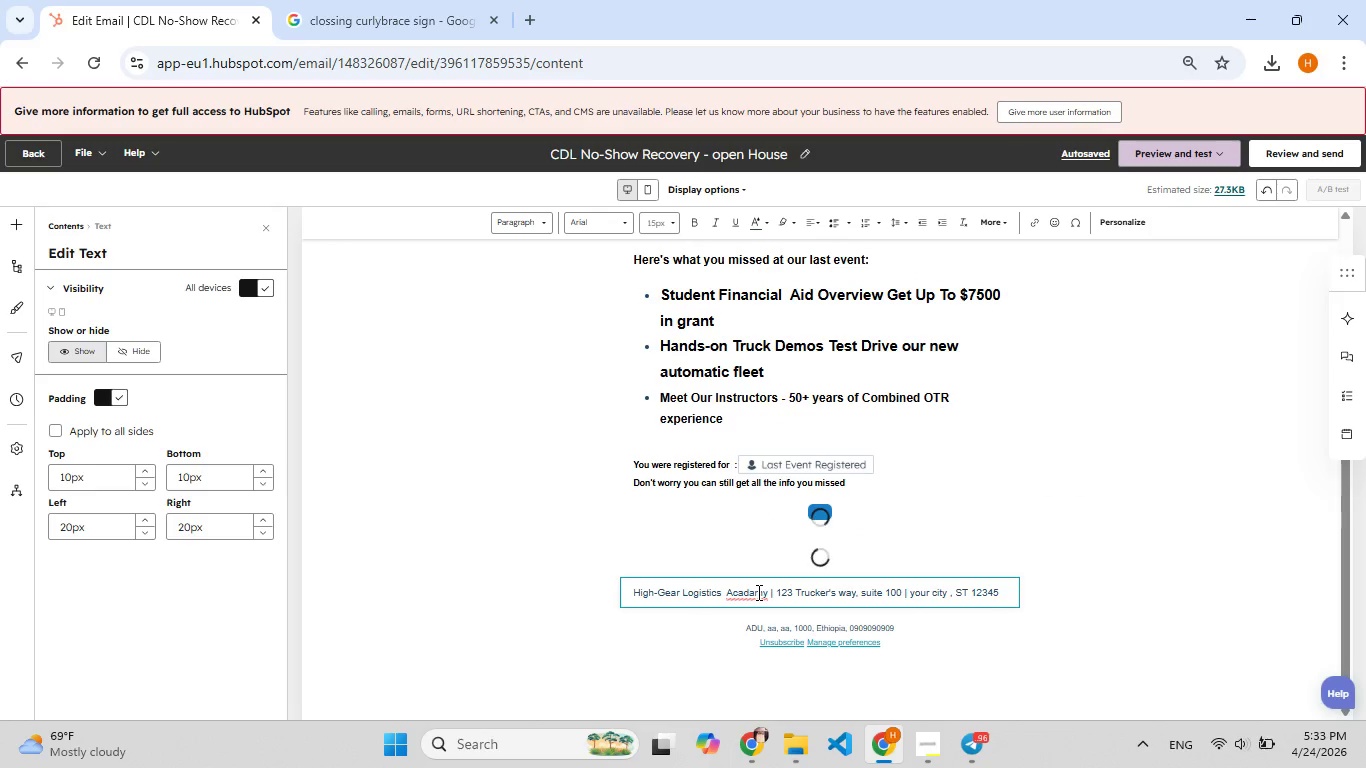 
key(Backspace)
 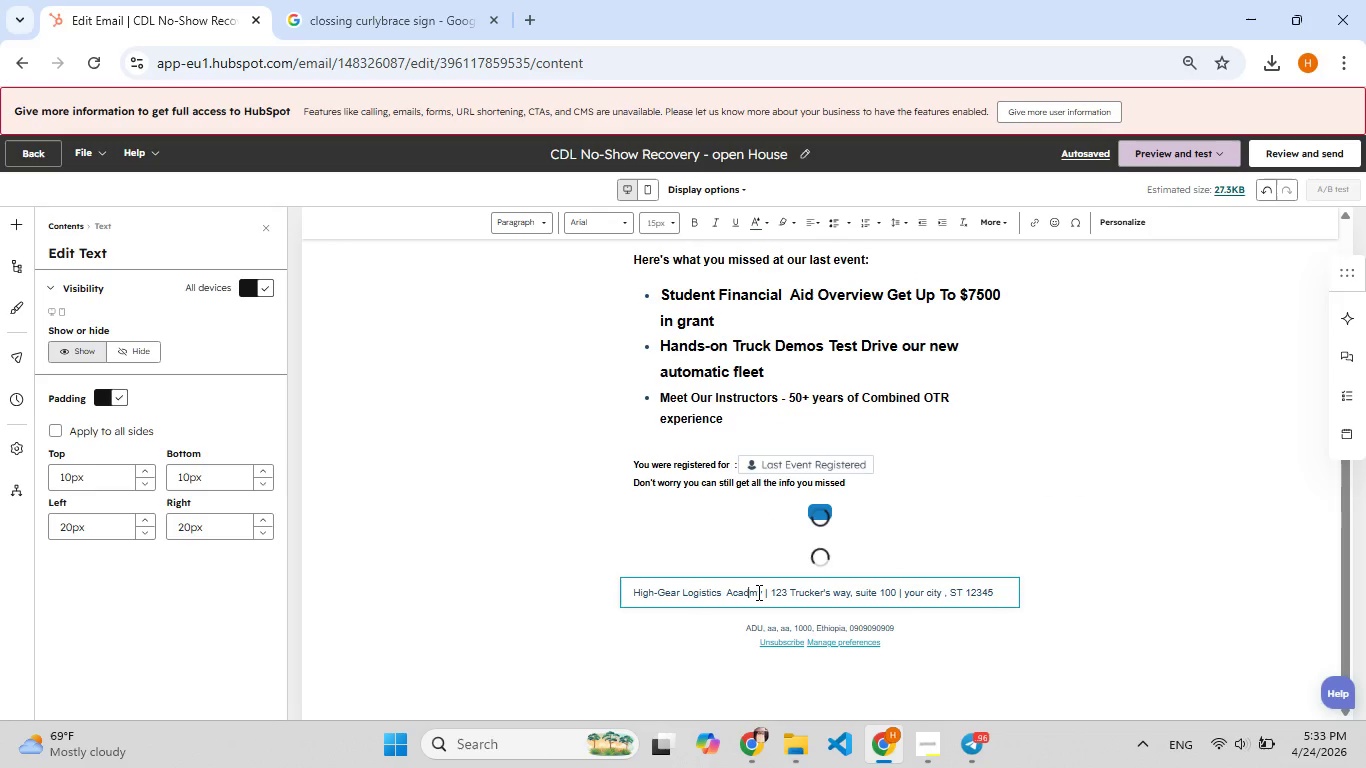 
key(F9)
 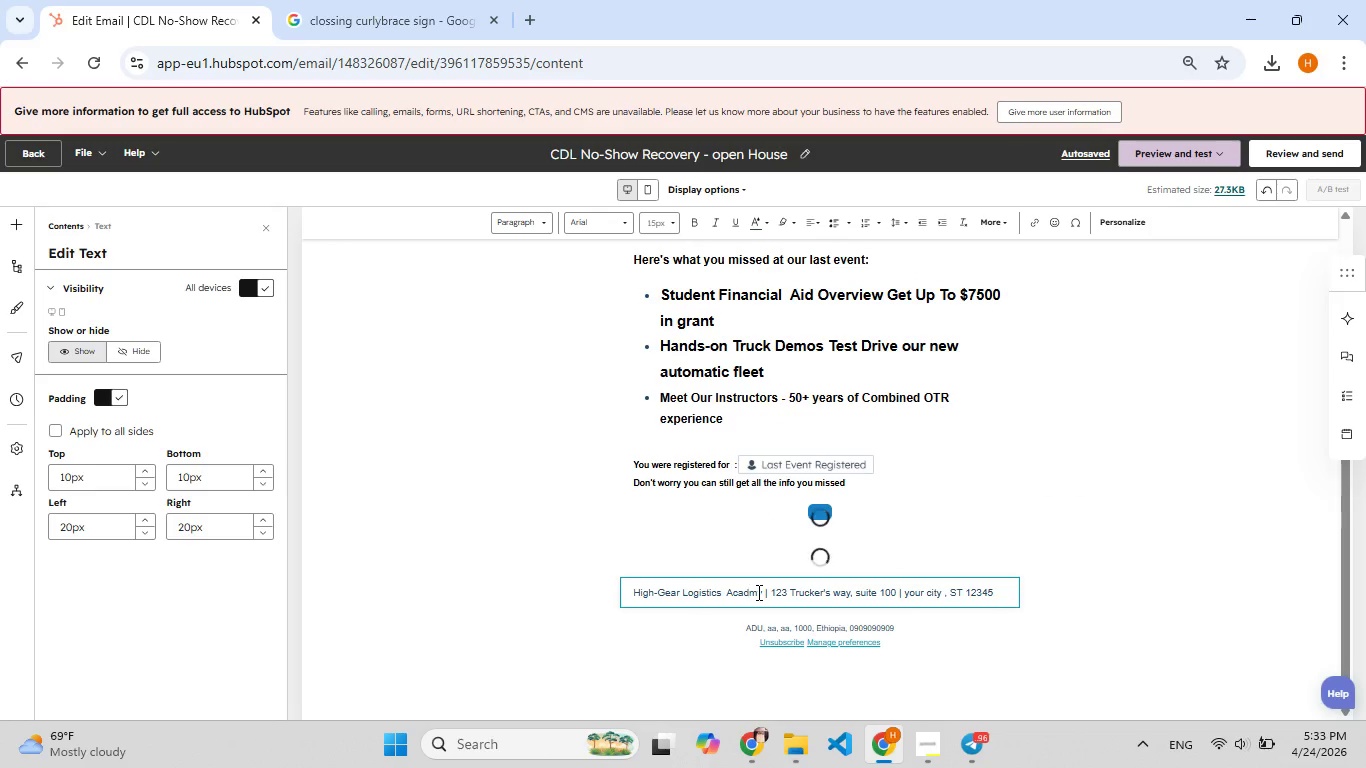 
key(E)
 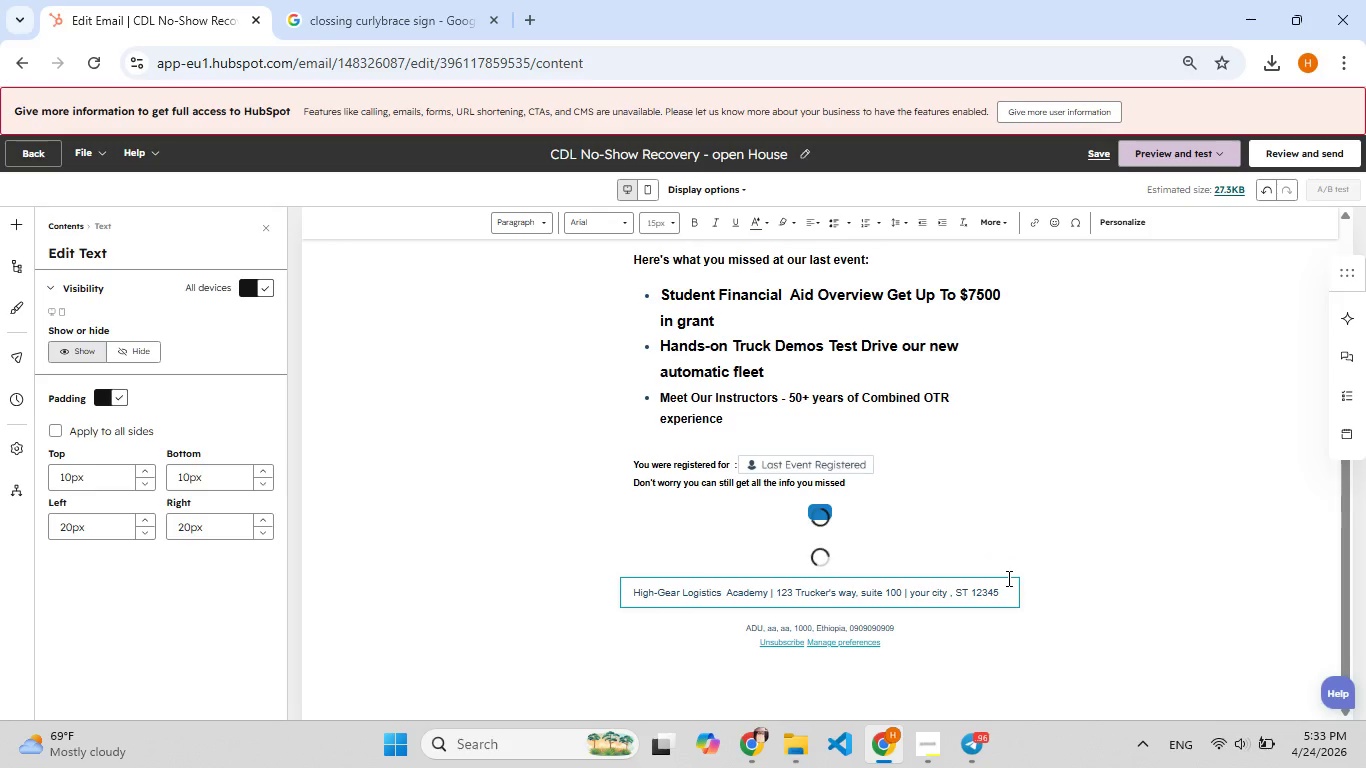 
left_click([1005, 591])
 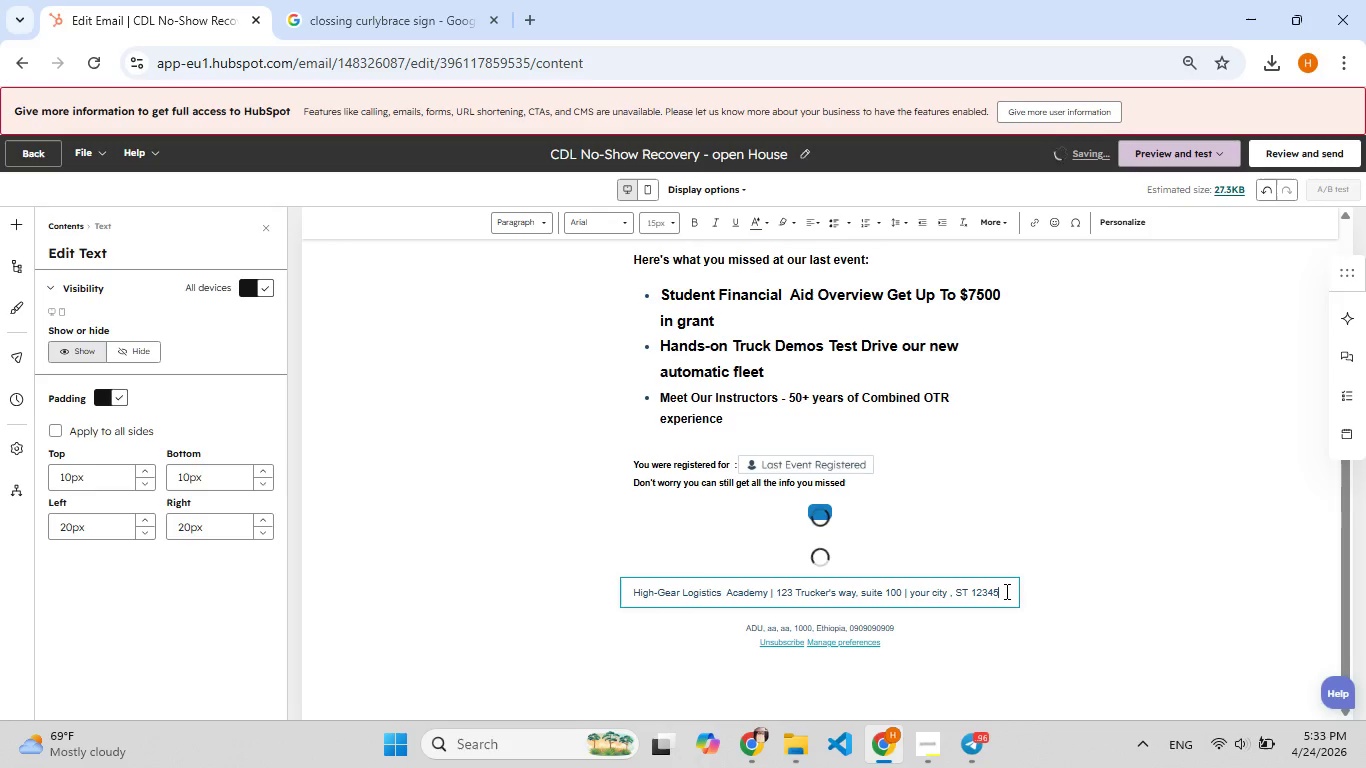 
key(Shift+Enter)
 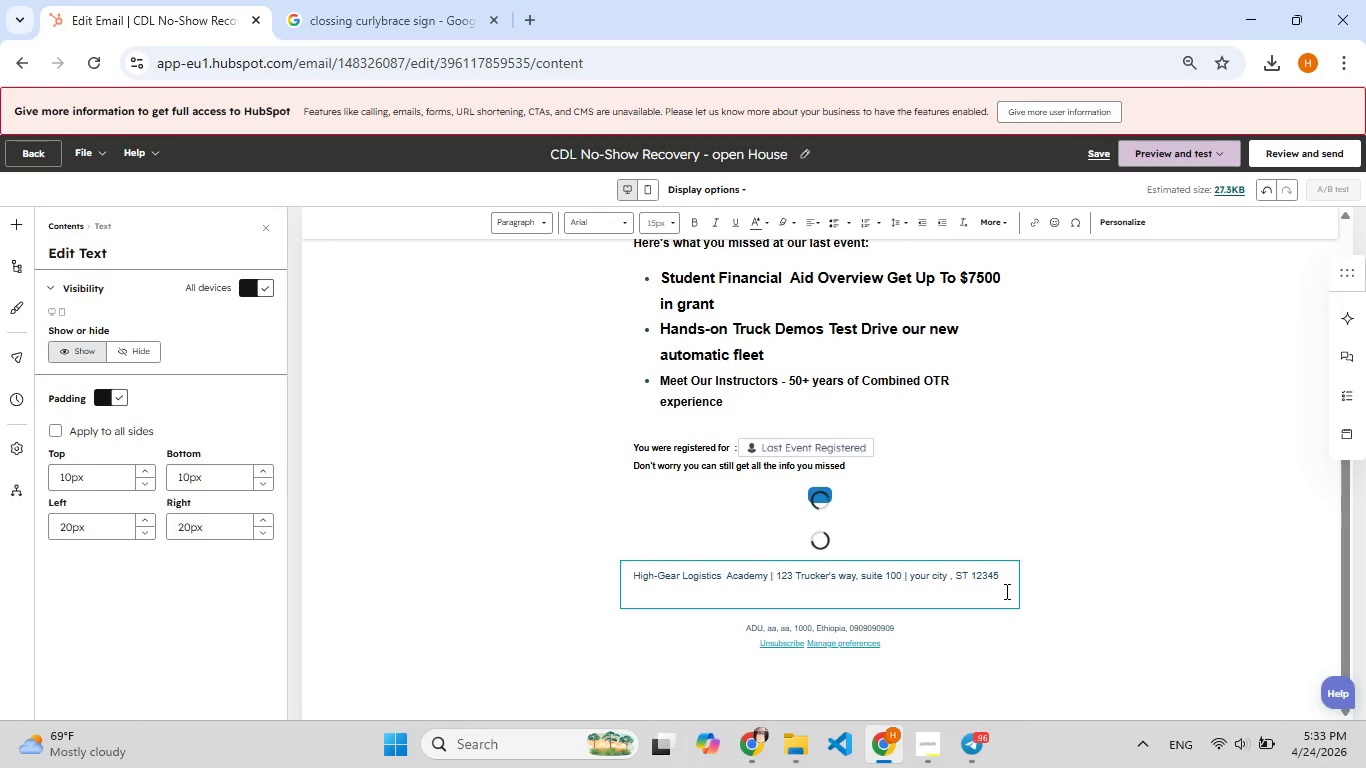 
type(you re)
 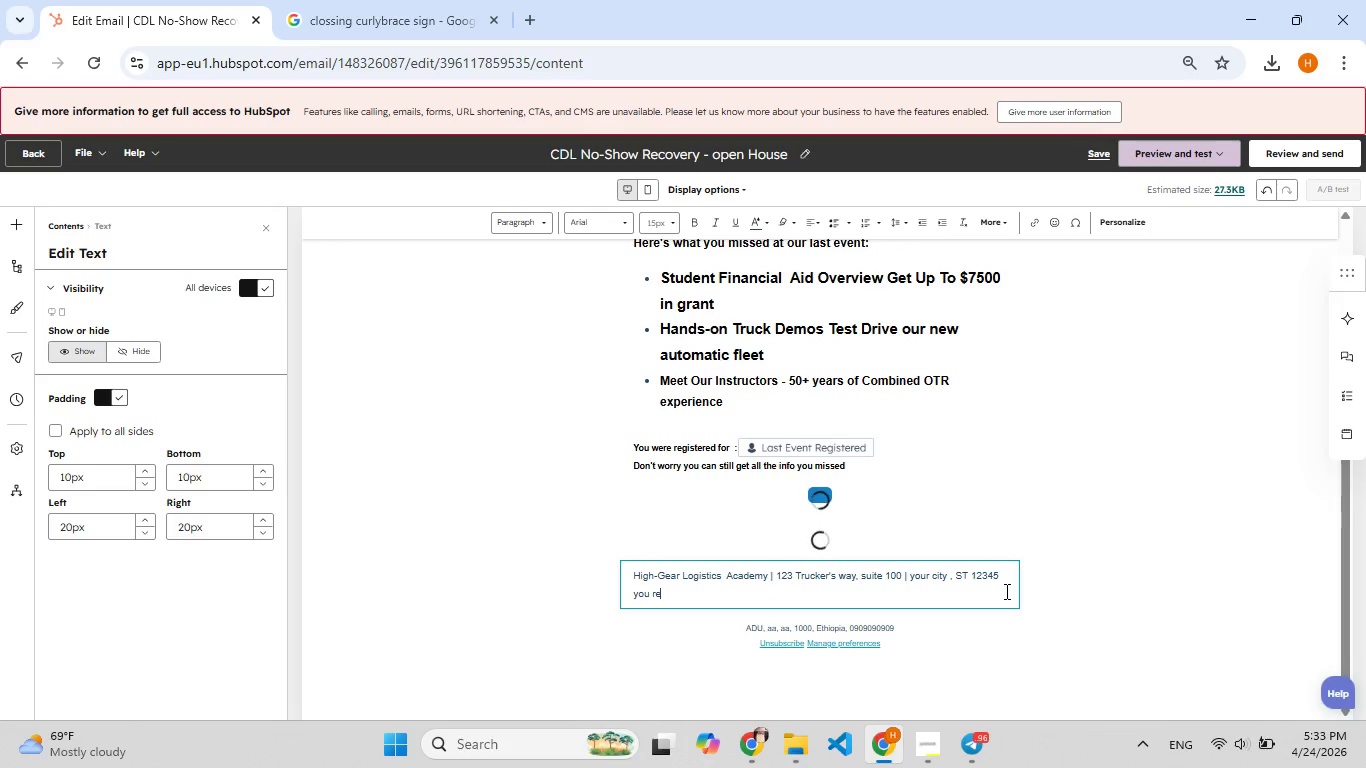 
type(ce)
 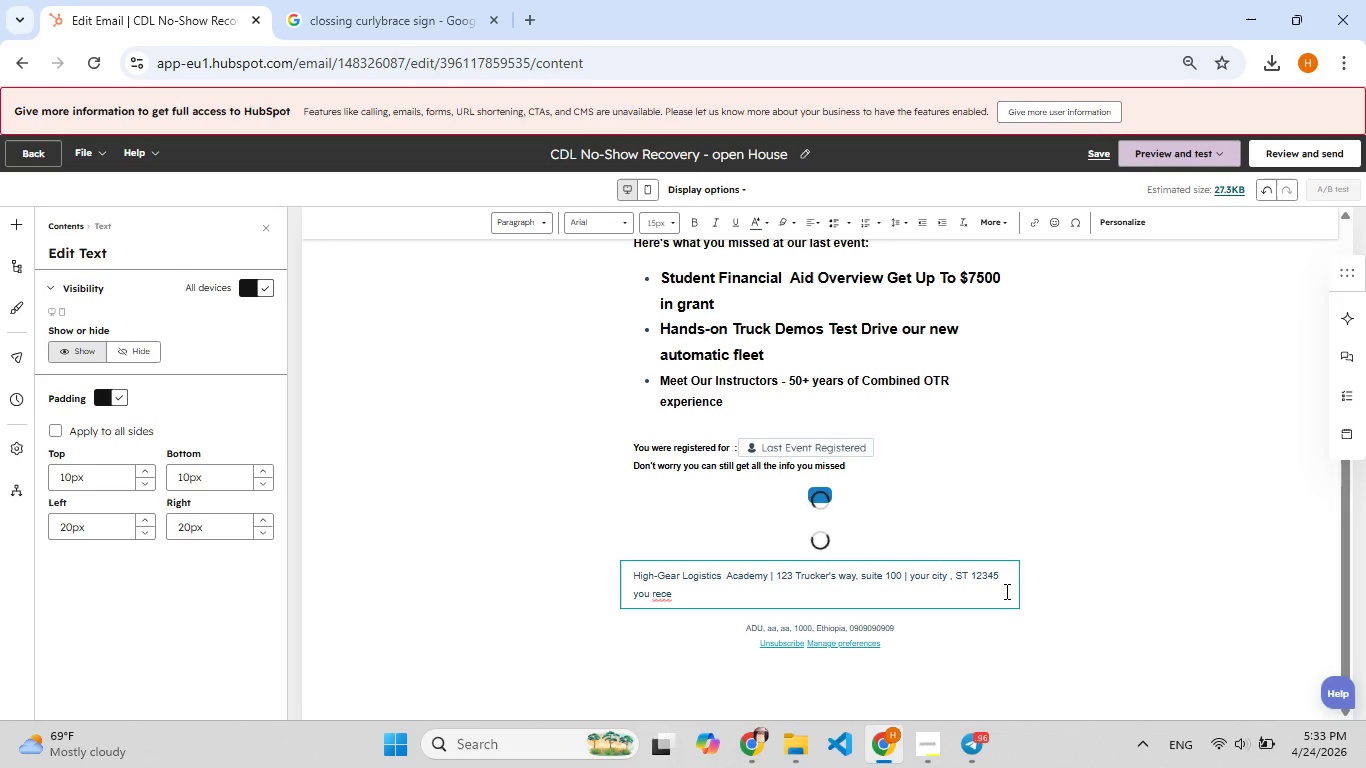 
type(ived t[F7]his email)
 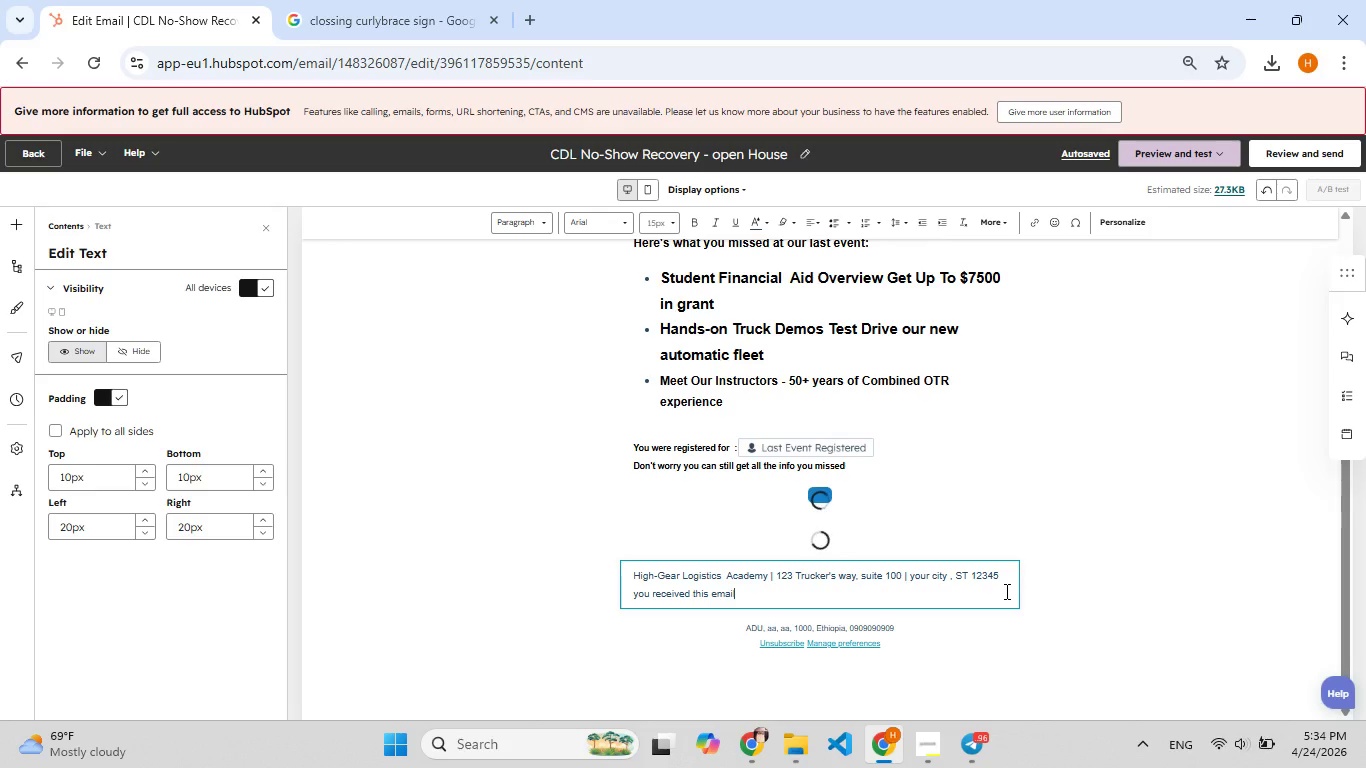 
wait(7.45)
 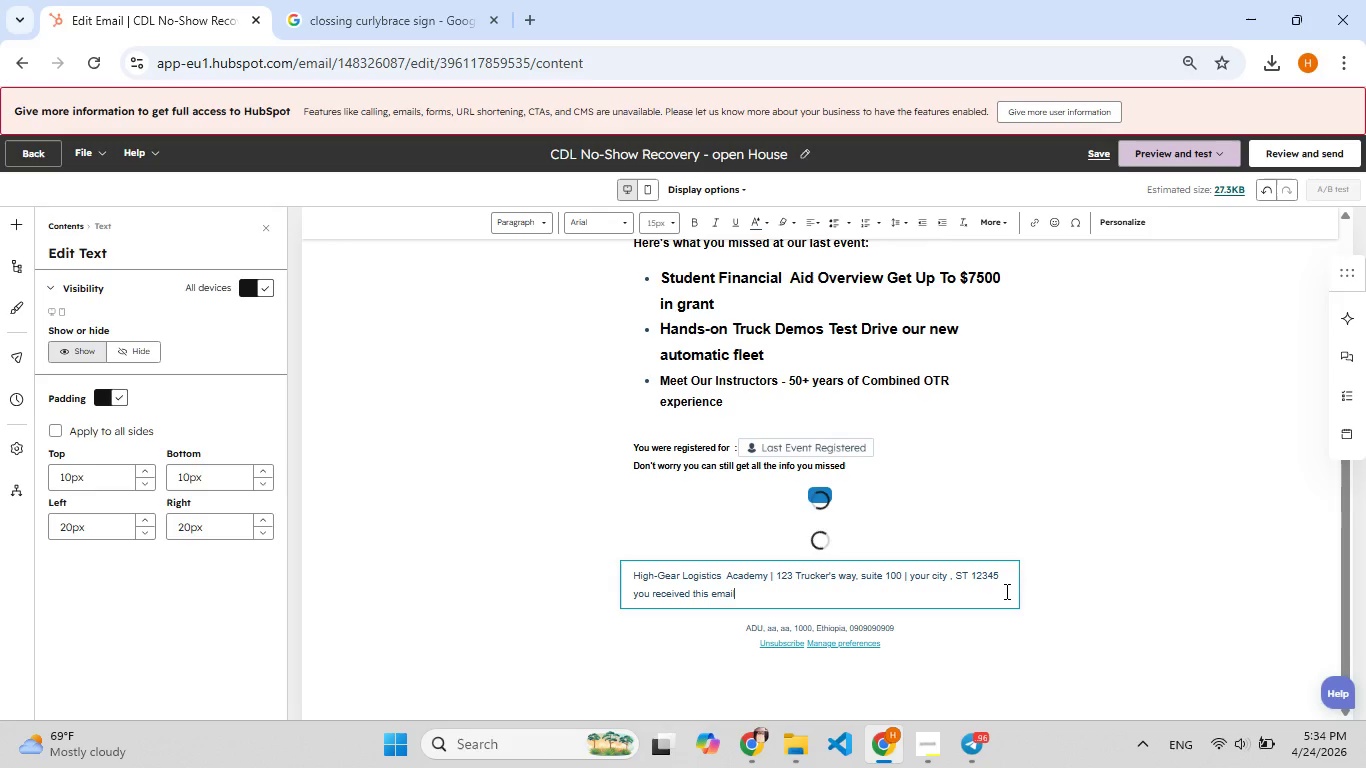 
type( becouse you re[F8]gistored for one of our )
 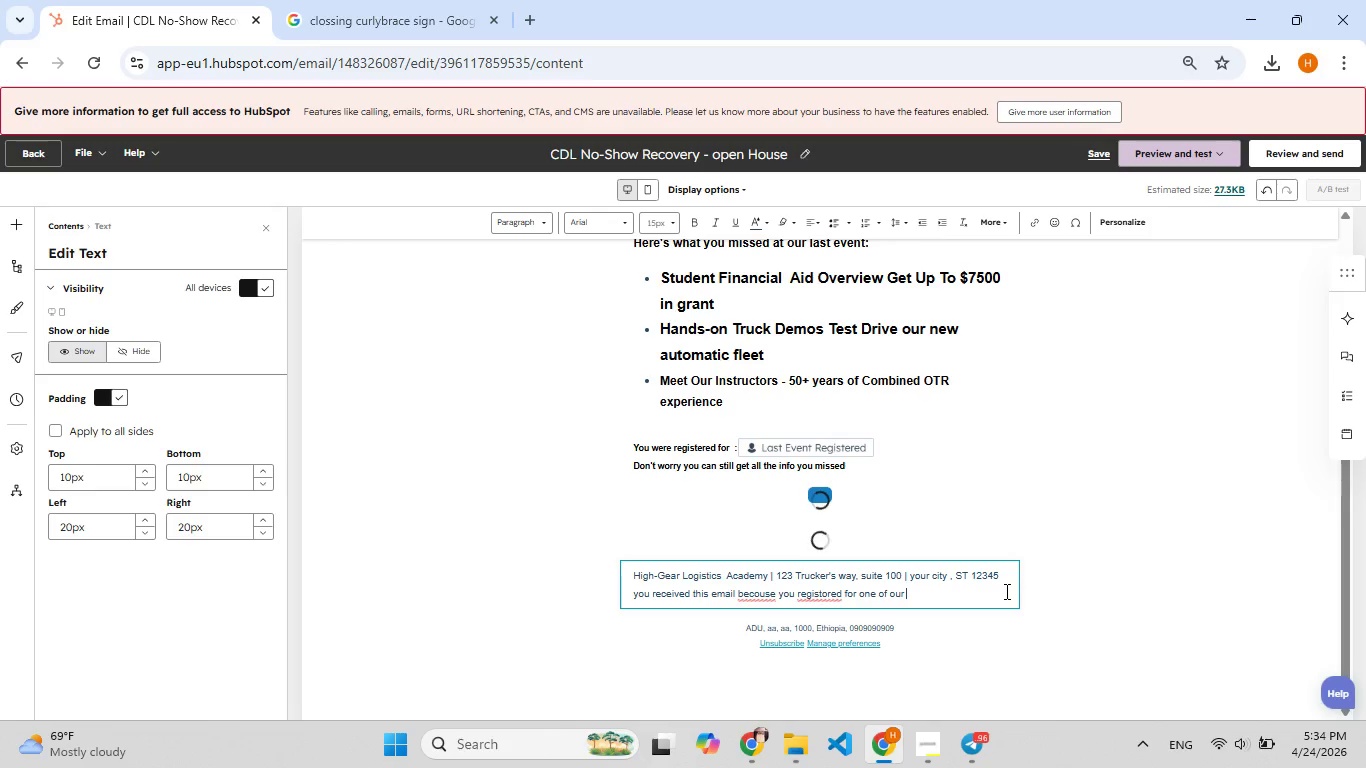 
type(r)
key(Backspace)
type([F9]events)
 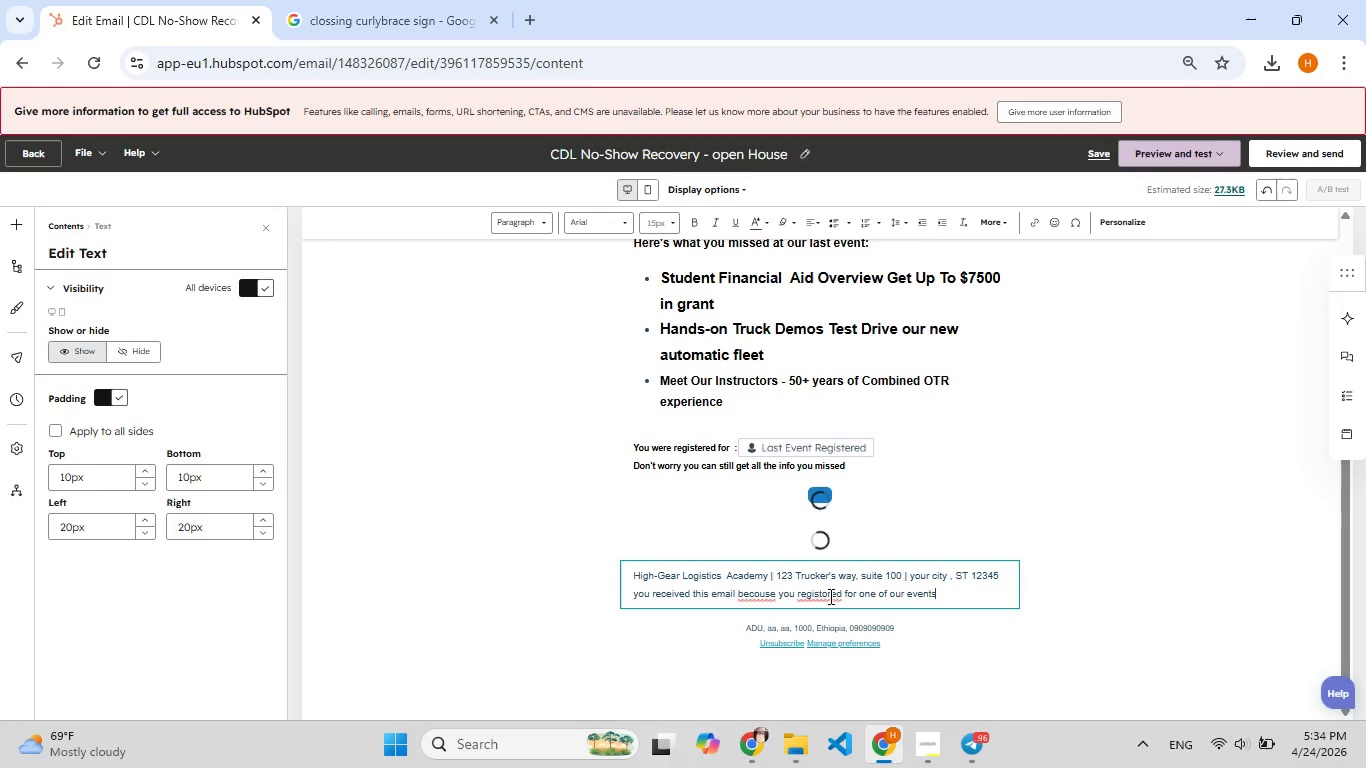 
left_click([825, 593])
 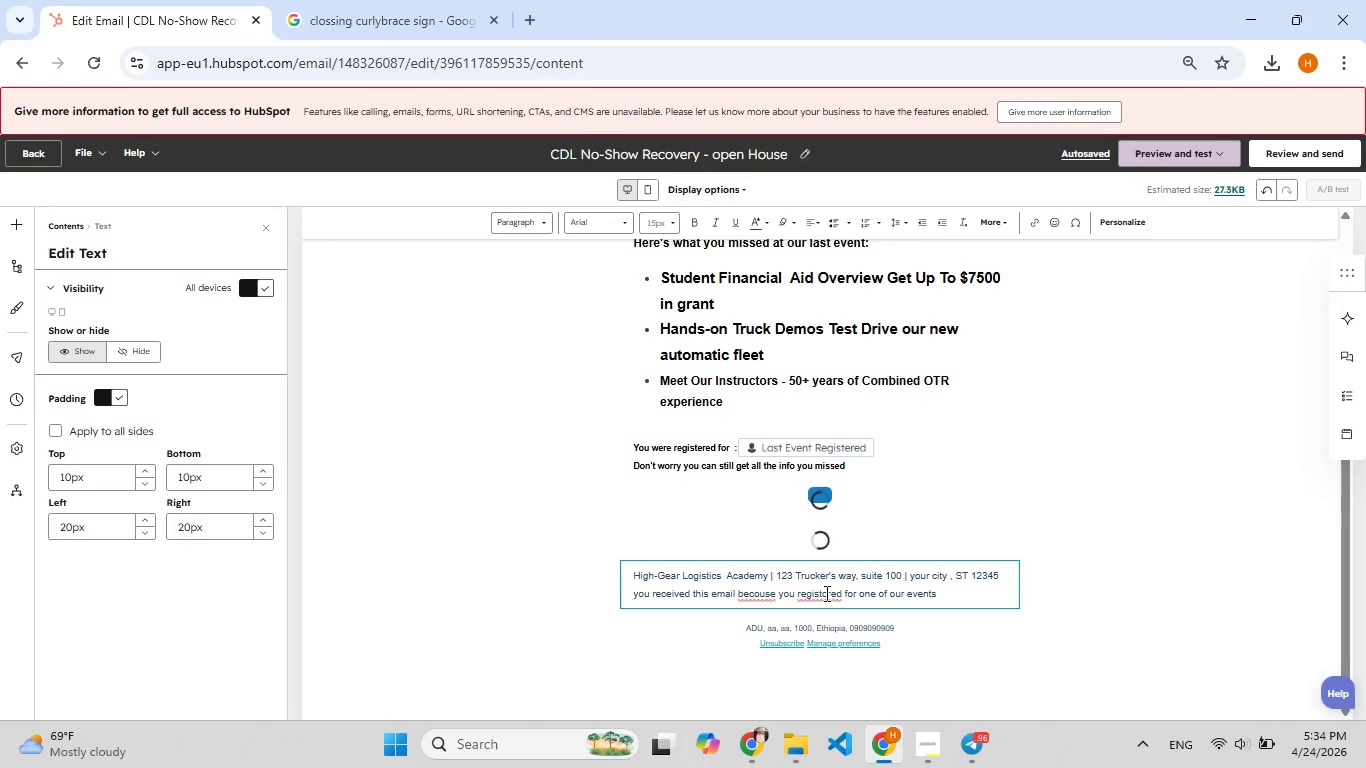 
left_click([825, 593])
 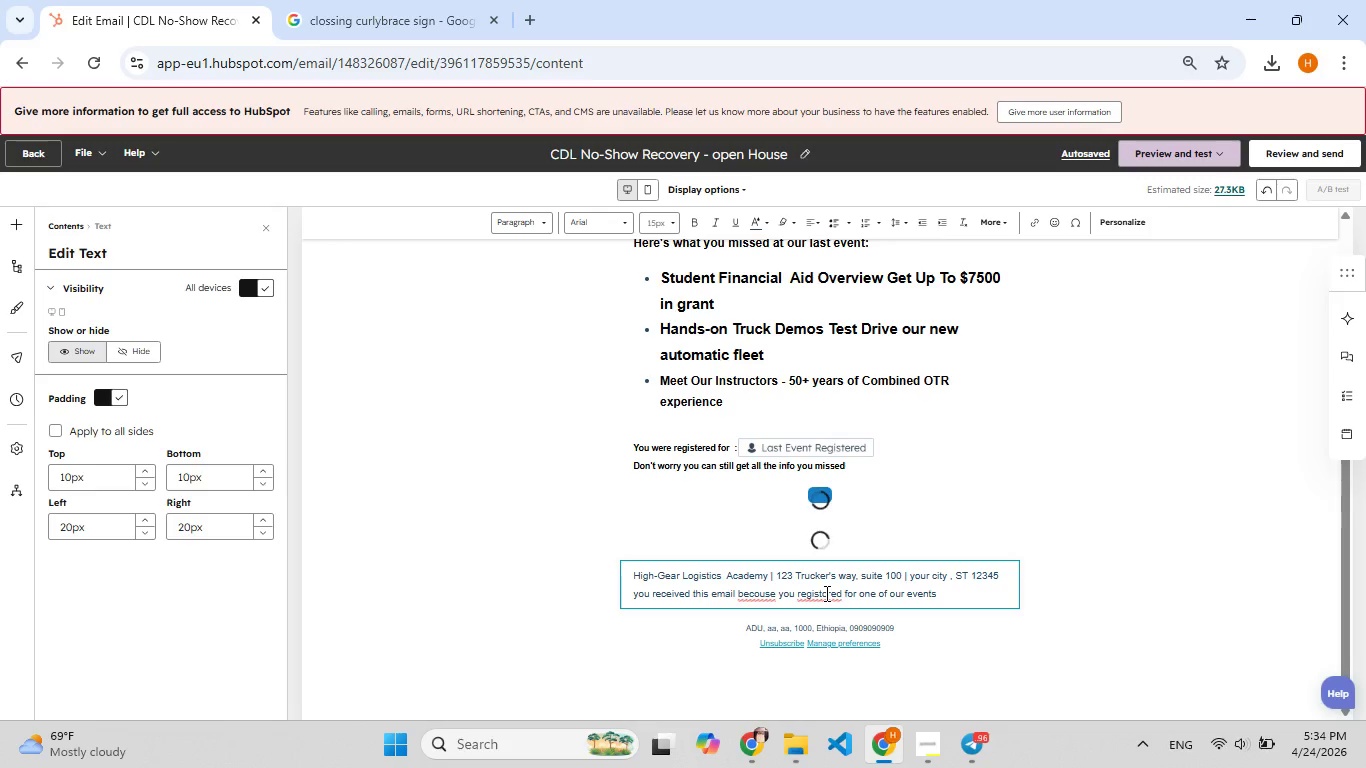 
key(E)
 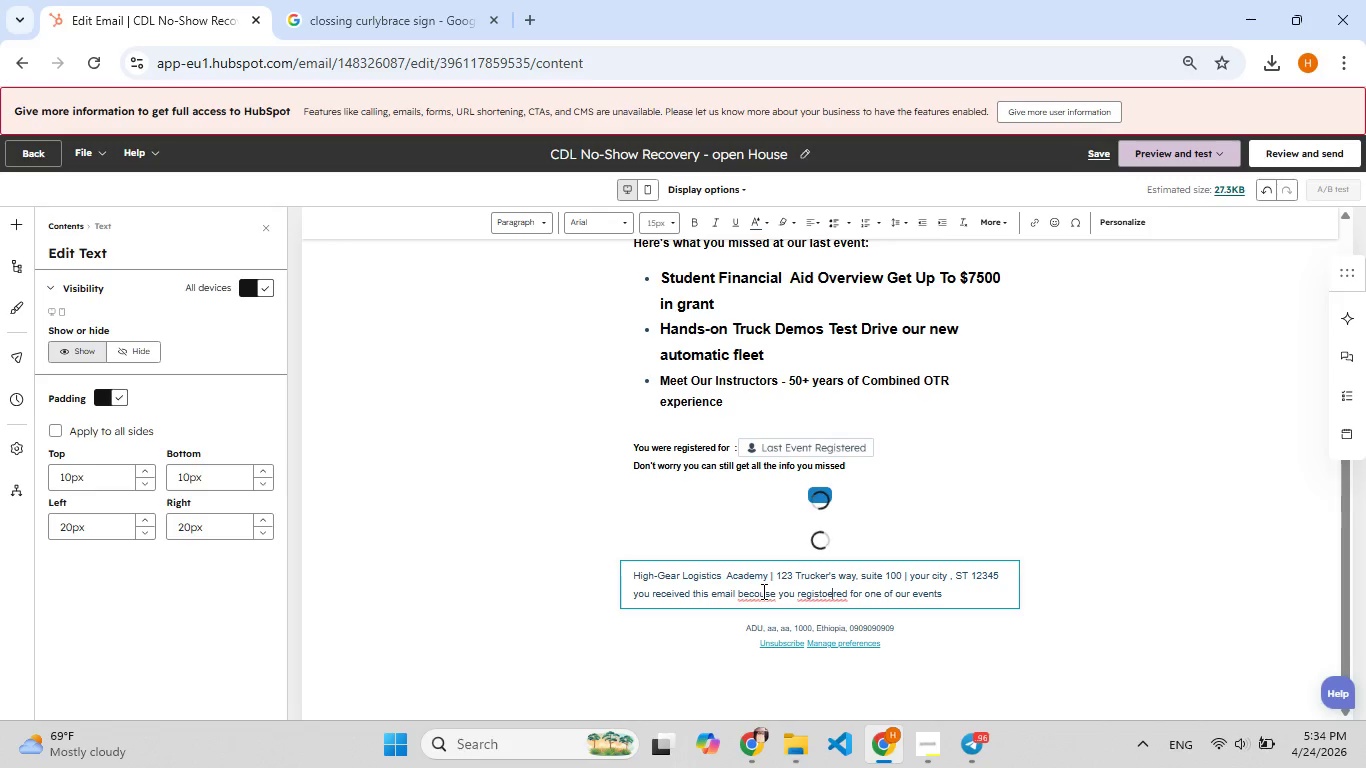 
left_click([761, 591])
 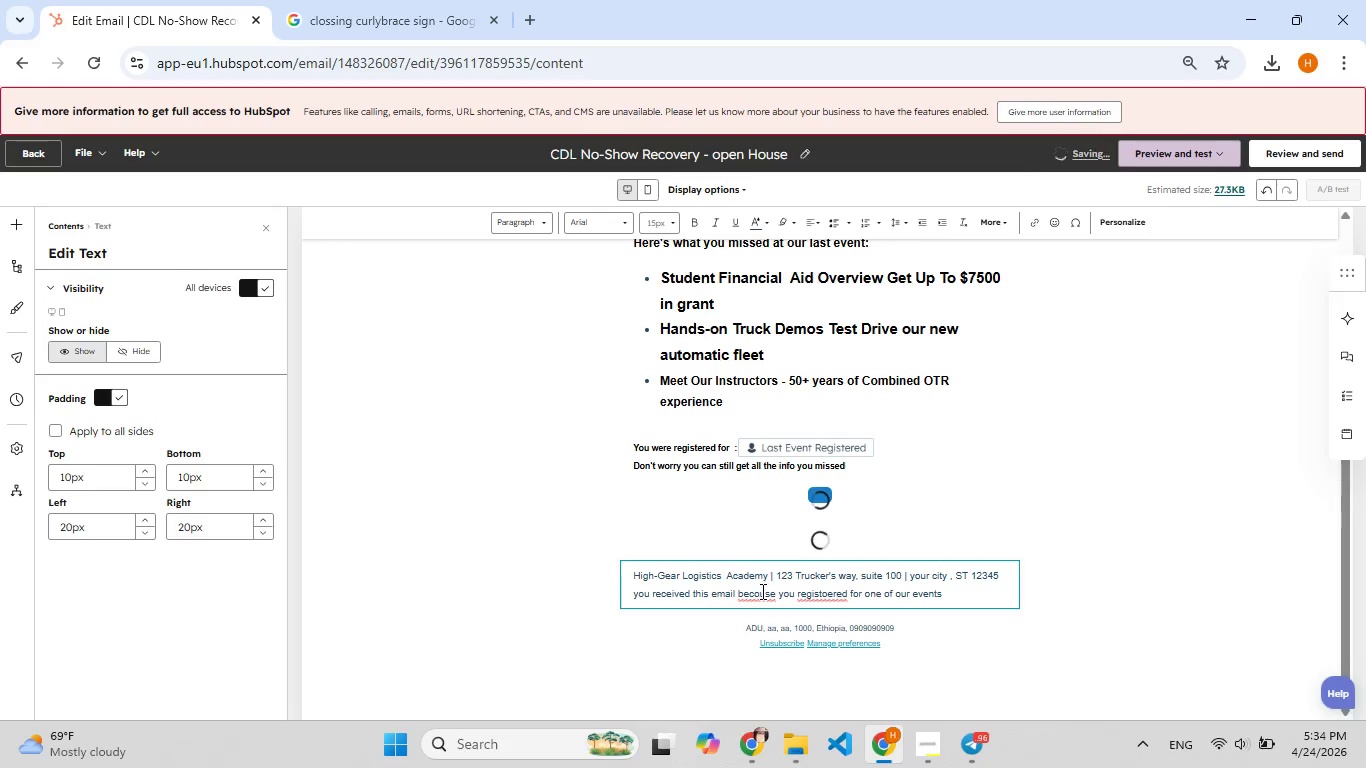 
key(Backspace)
 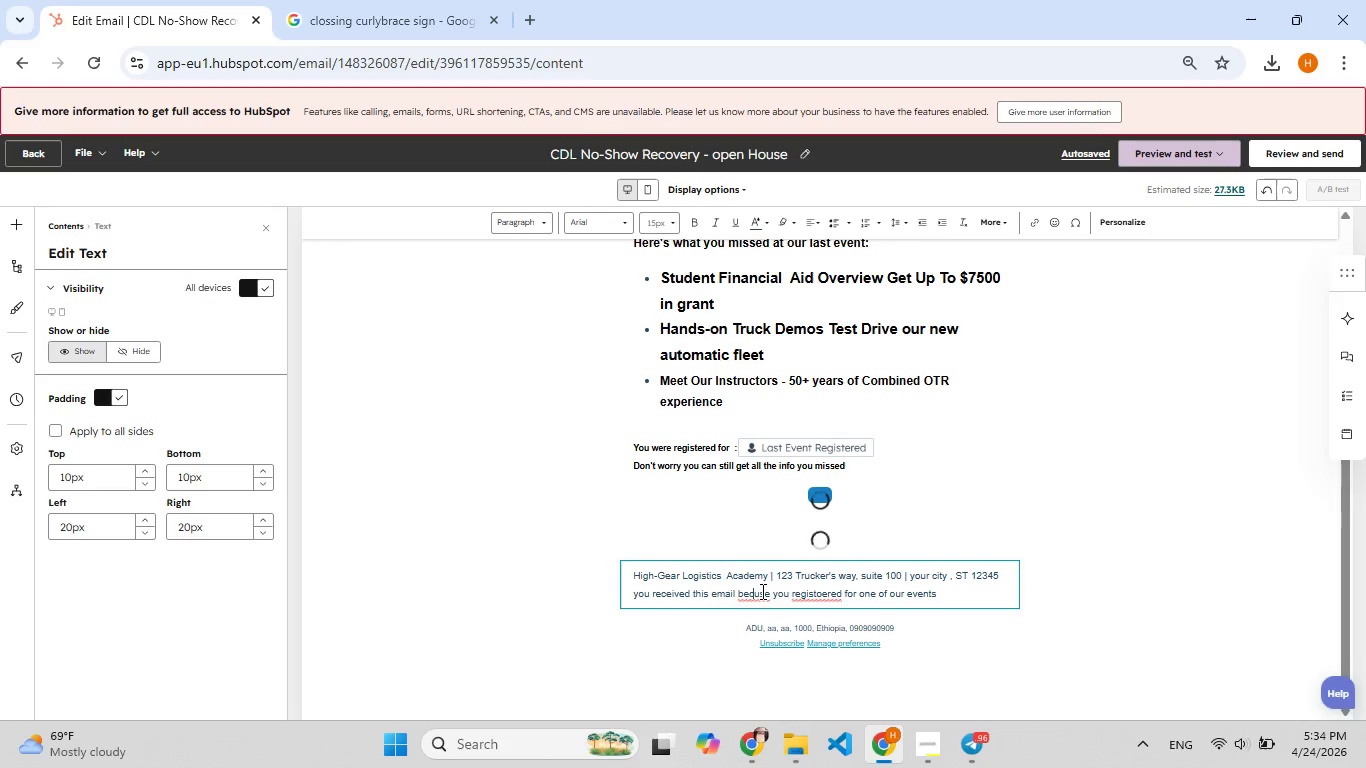 
key(F9)
 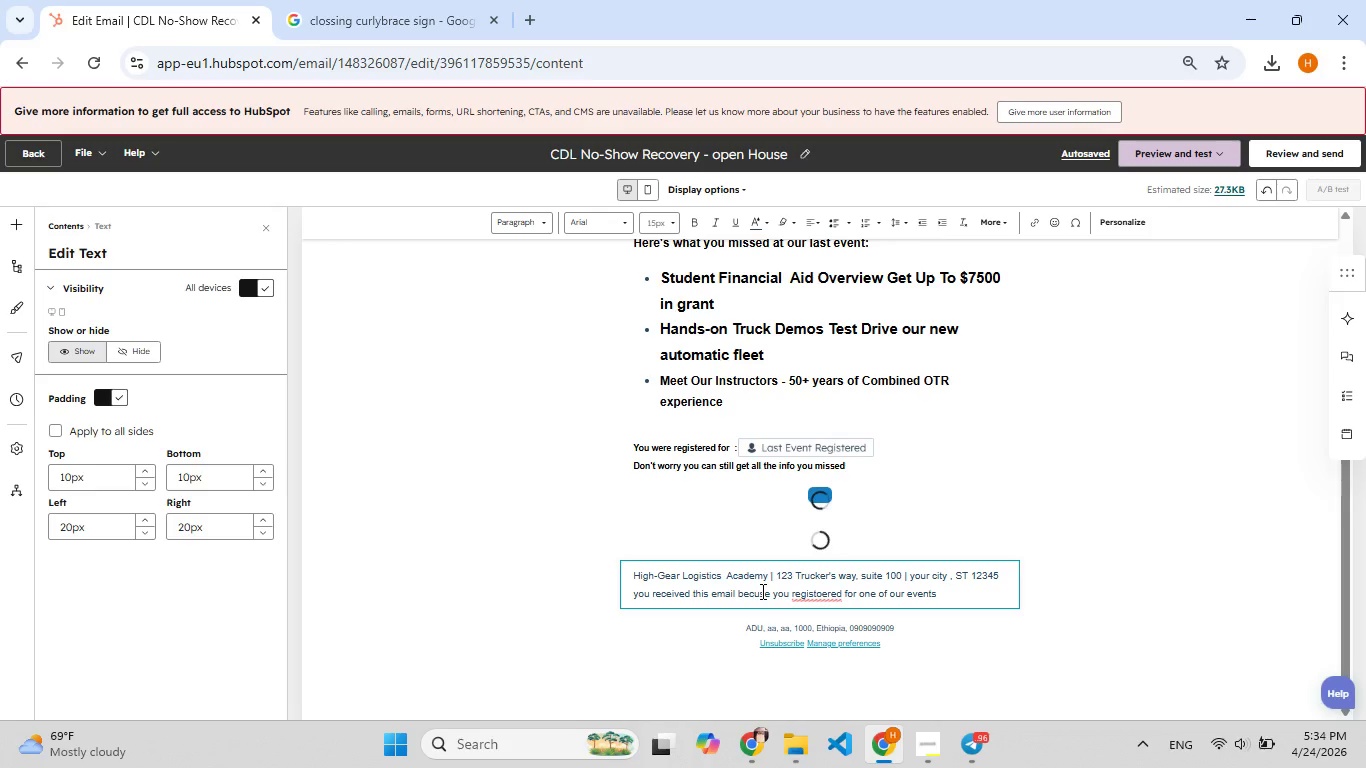 
wait(16.74)
 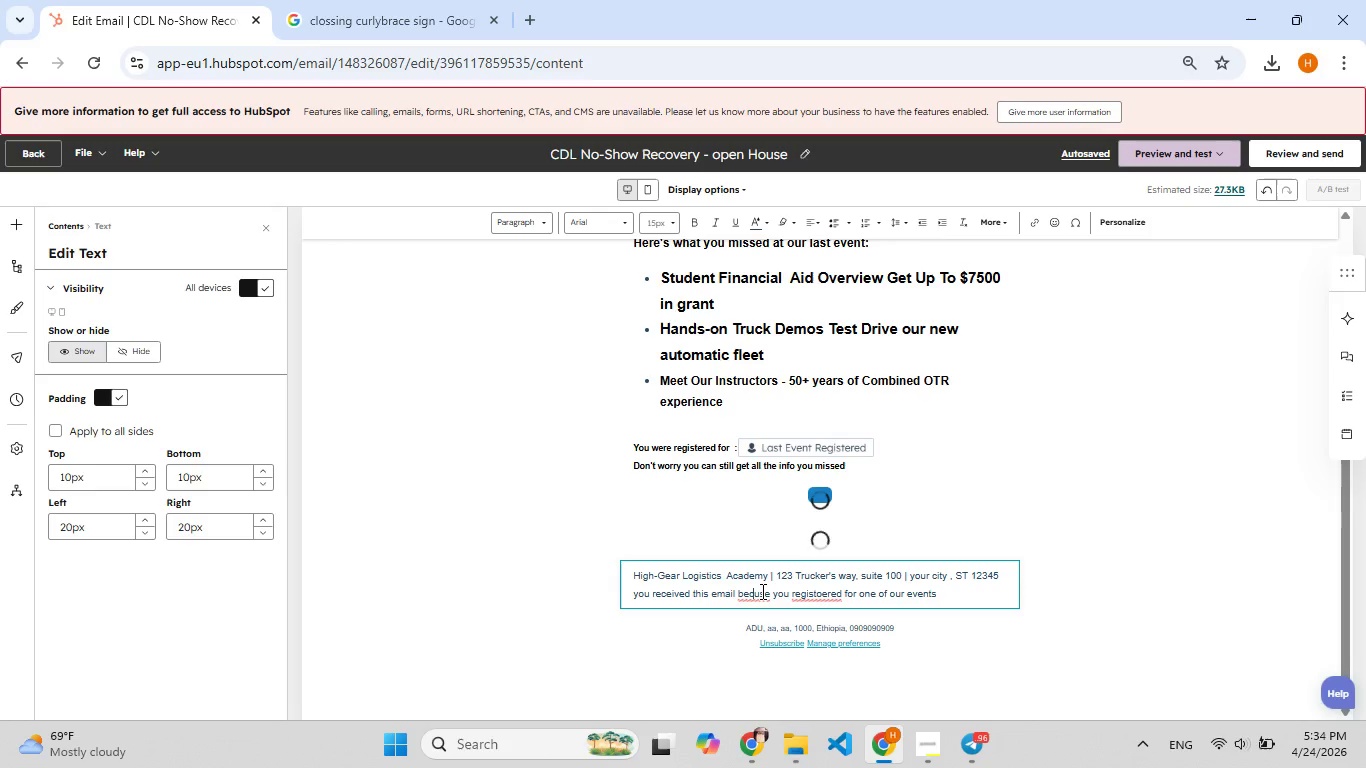 
key(A)
 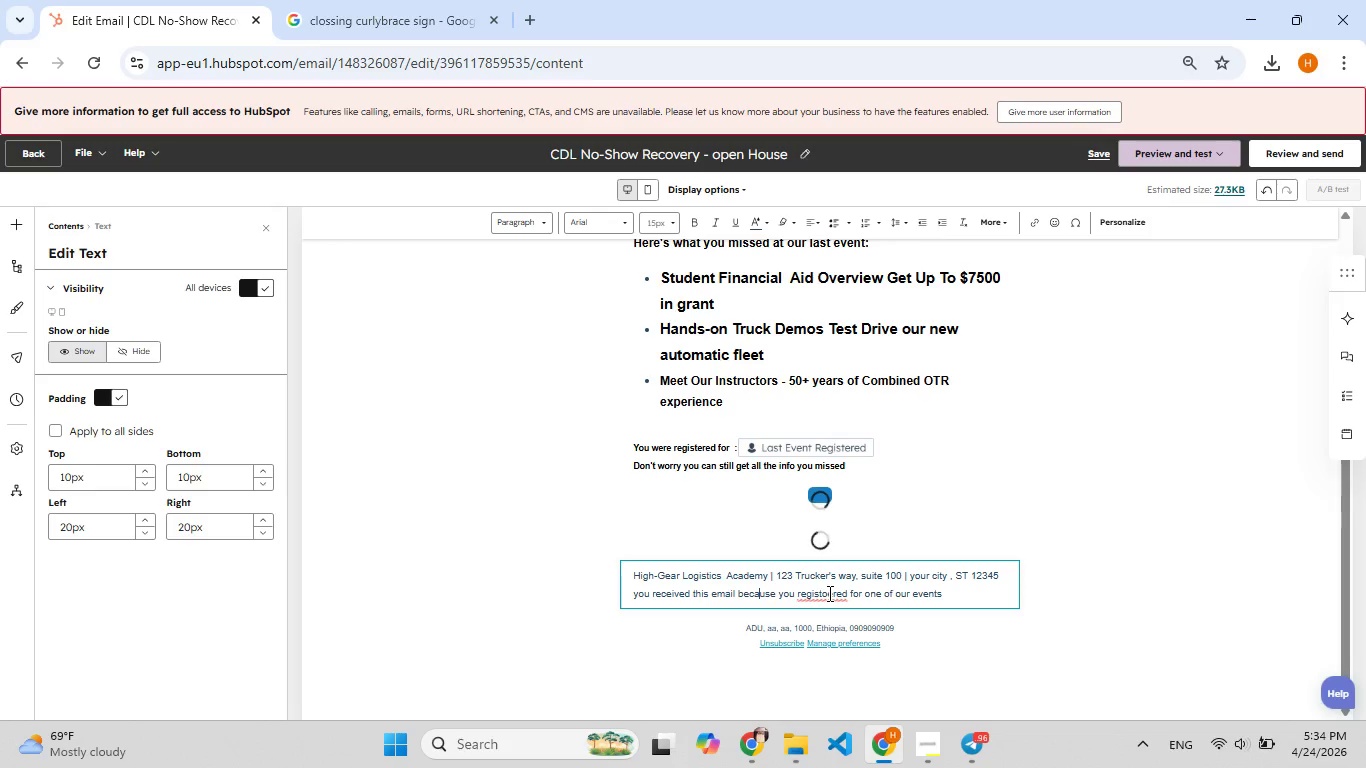 
left_click([828, 593])
 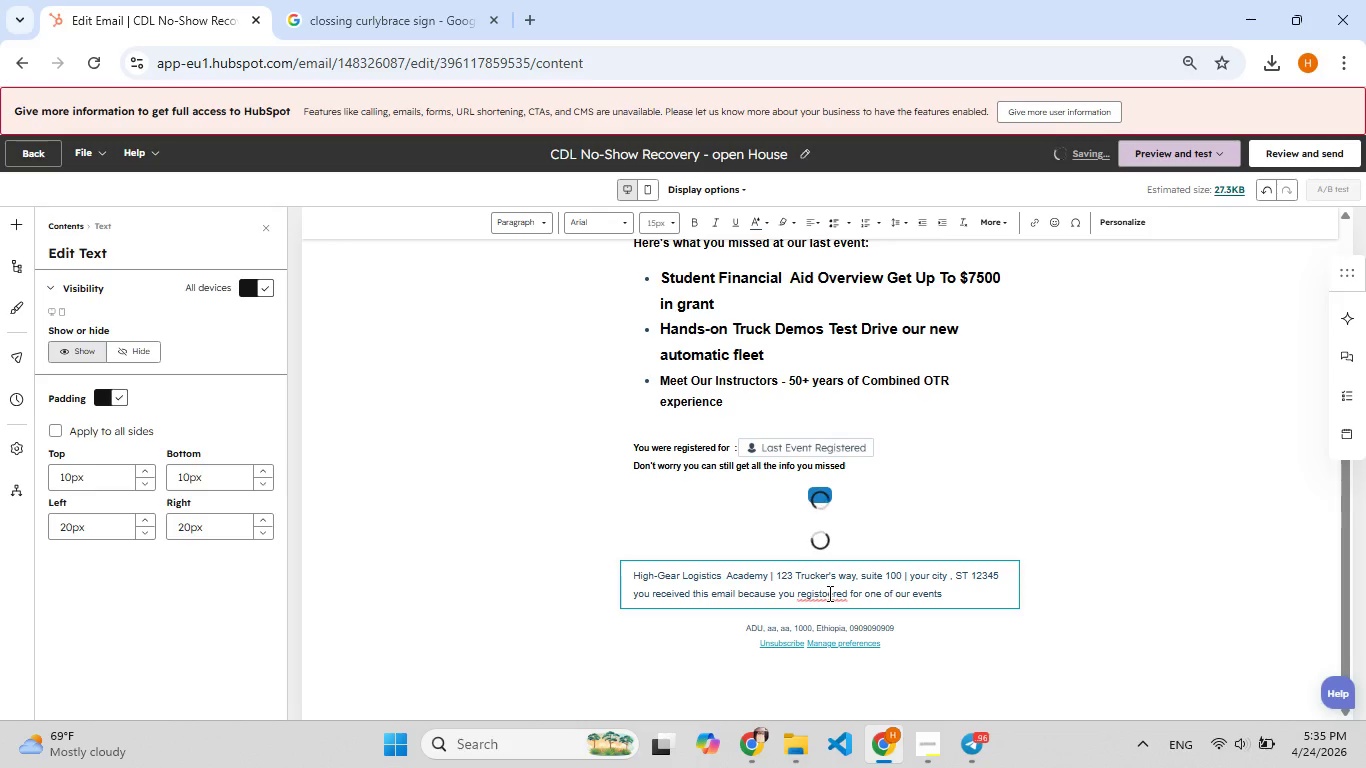 
key(F9)
 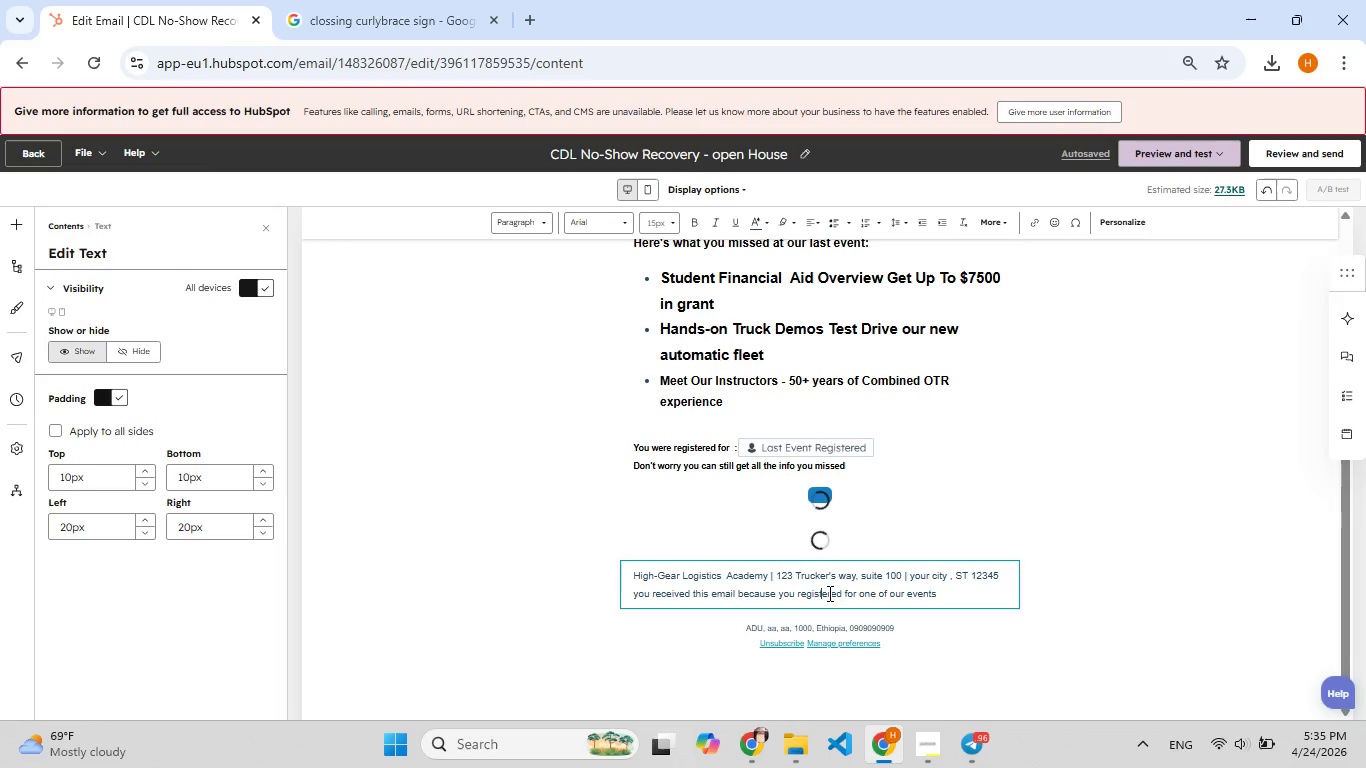 
key(Backspace)
 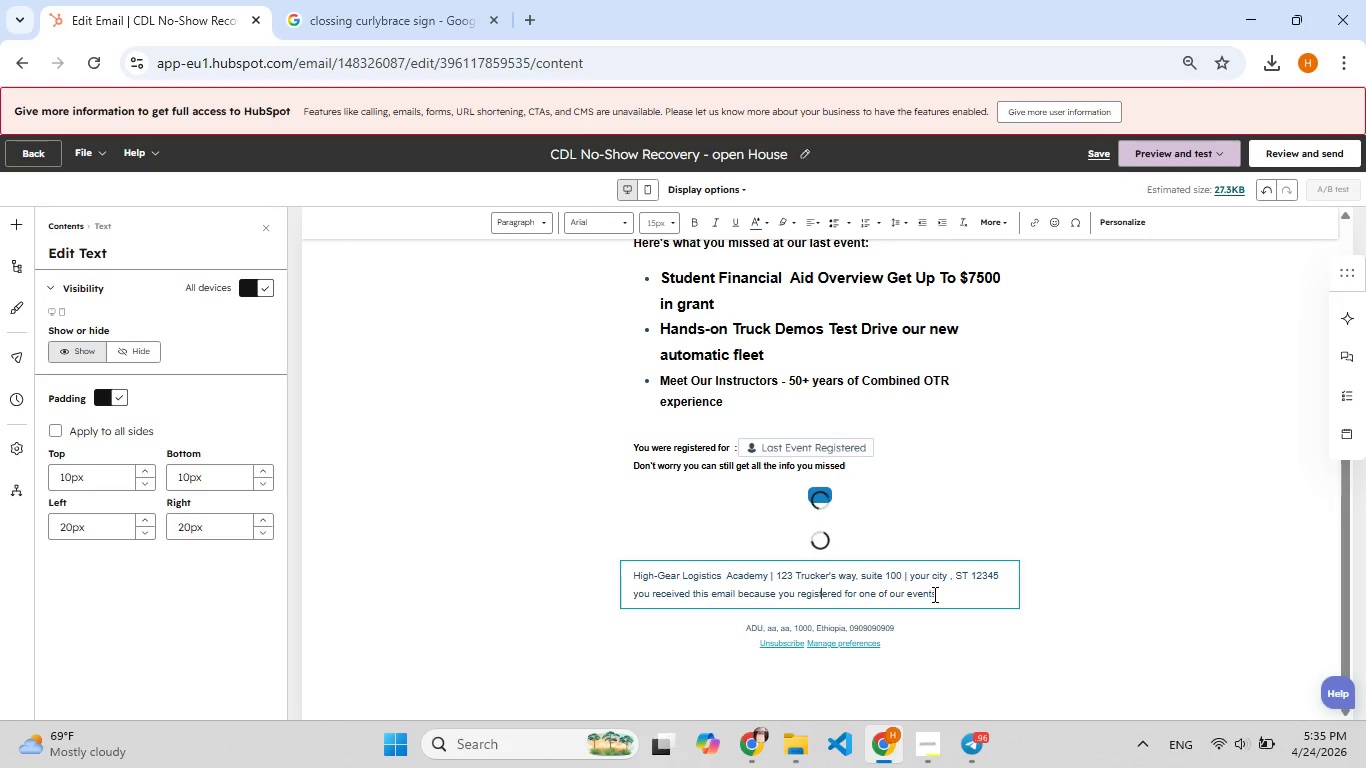 
left_click([941, 597])
 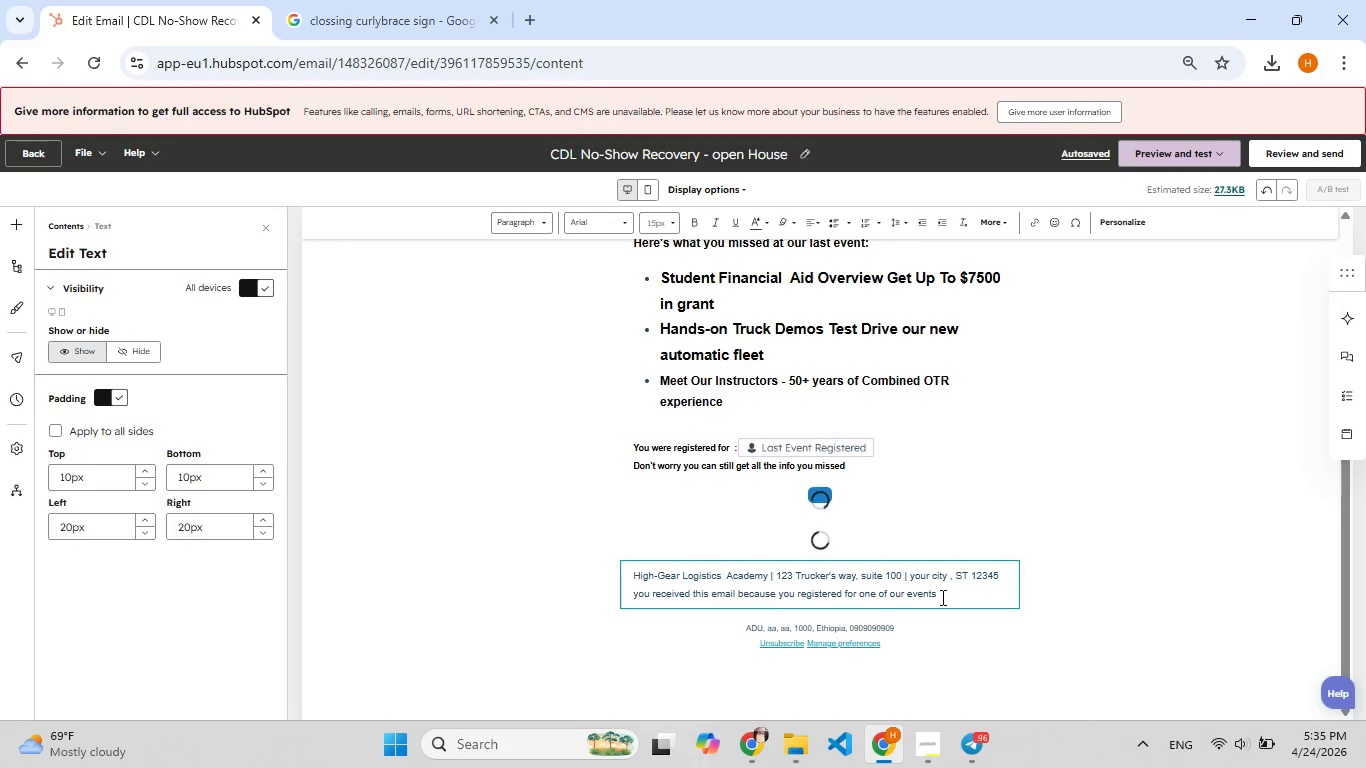 
left_click([941, 597])
 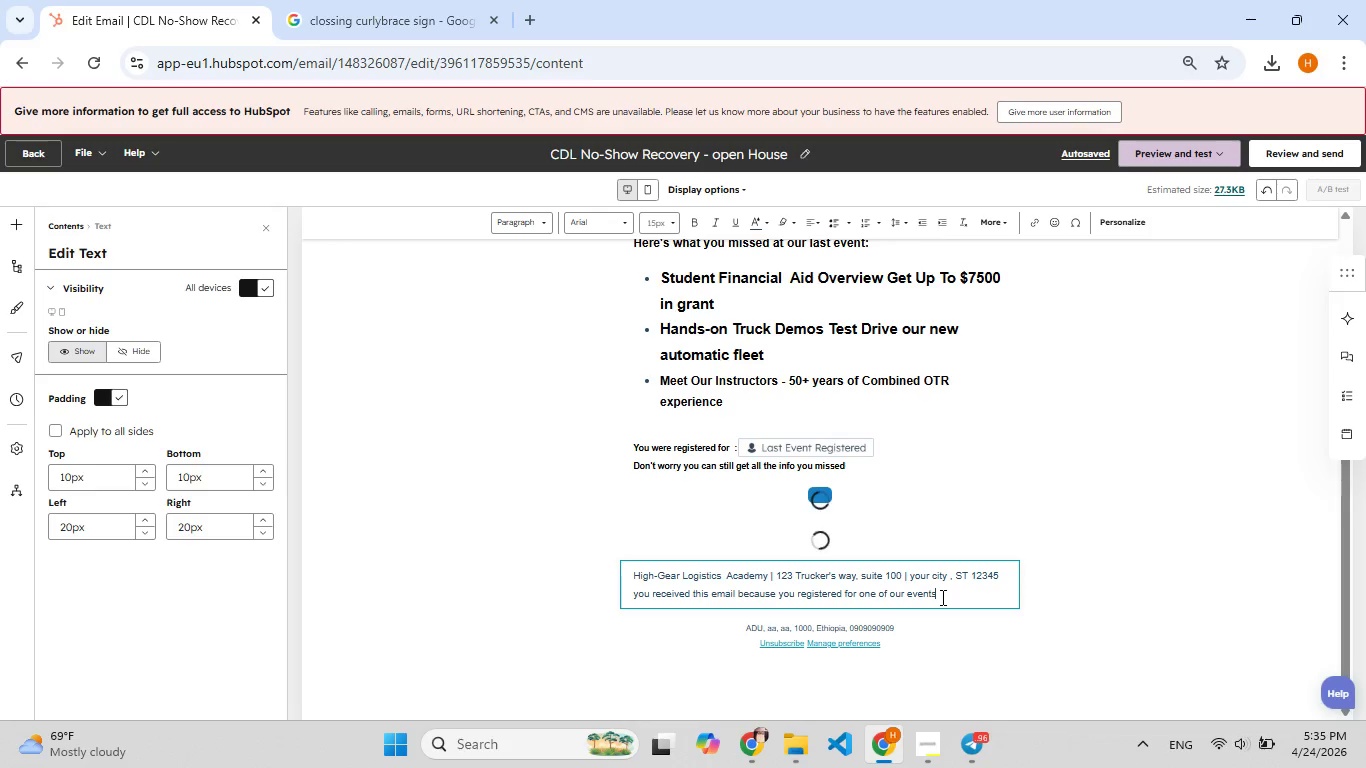 
key(Period)
 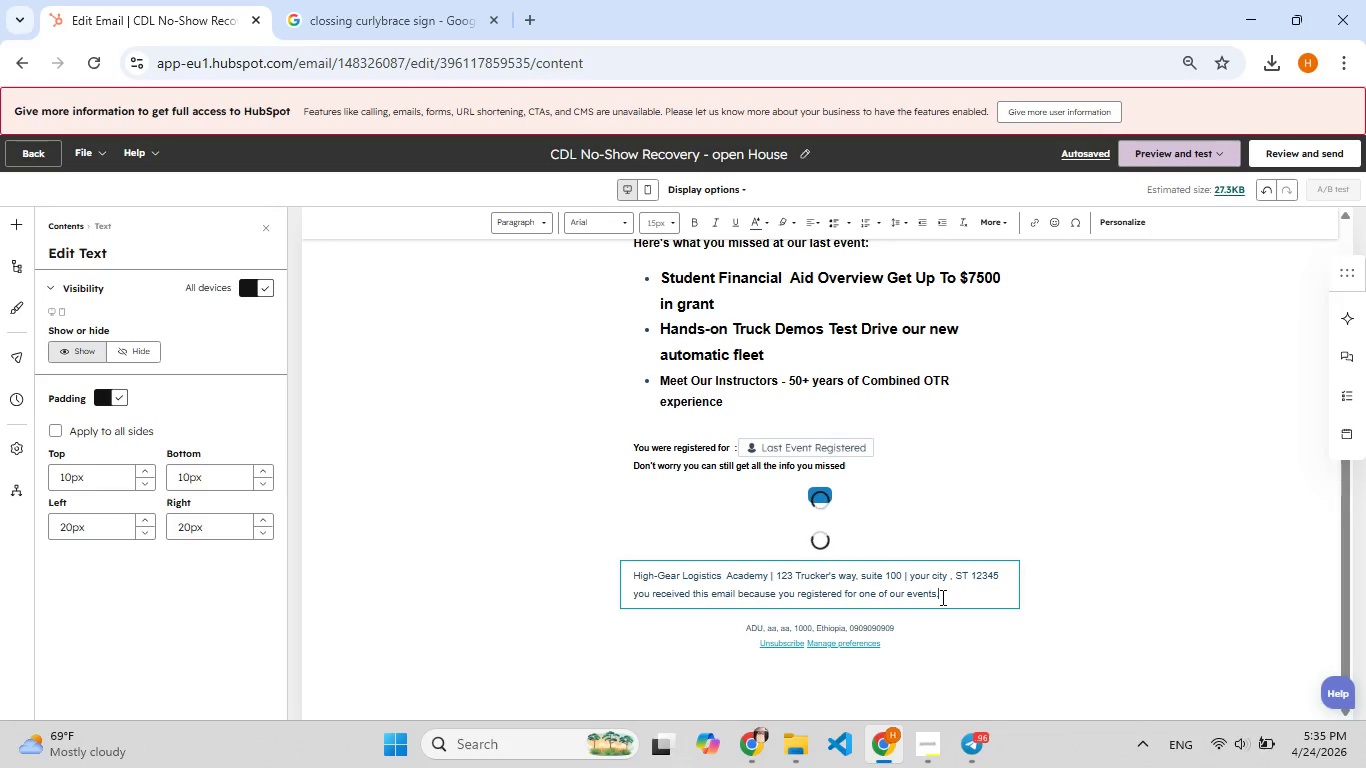 
key(Shift+Enter)
 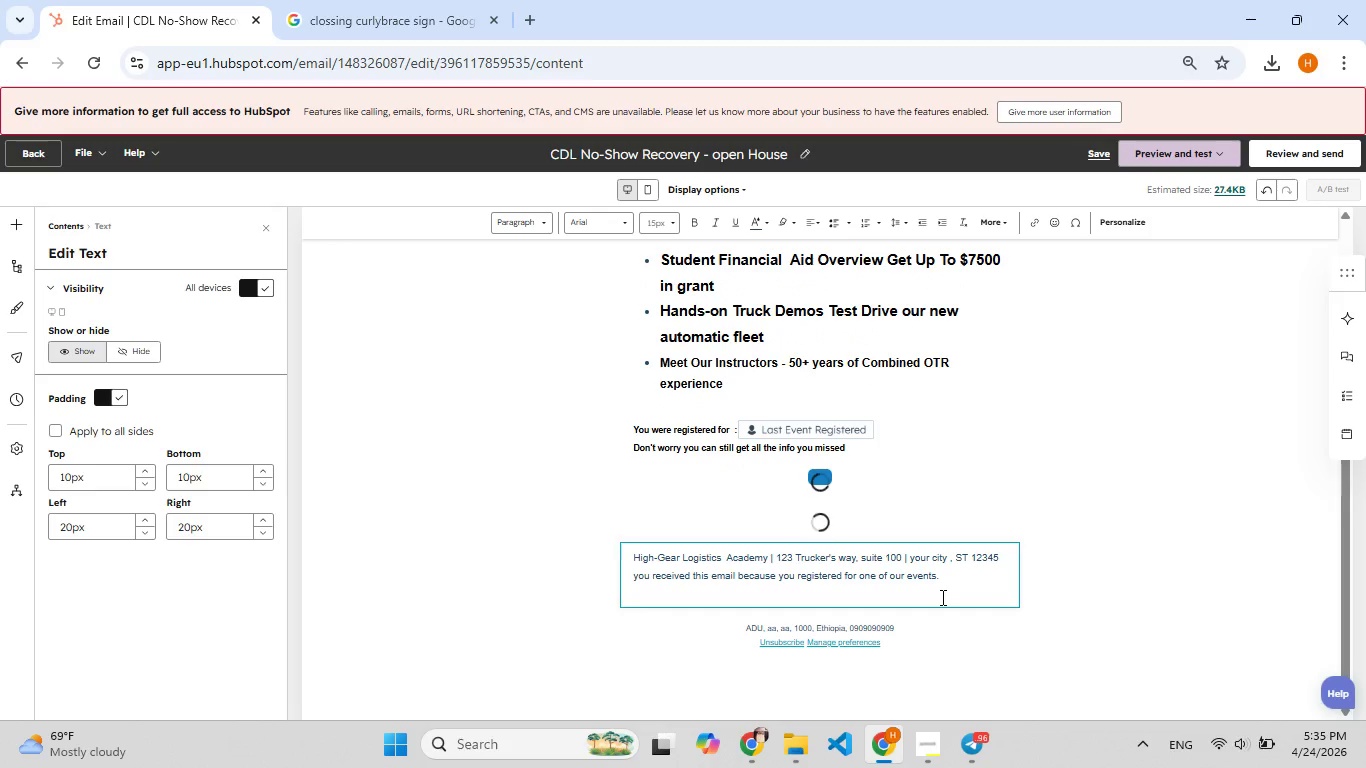 
key(BracketLeft)
 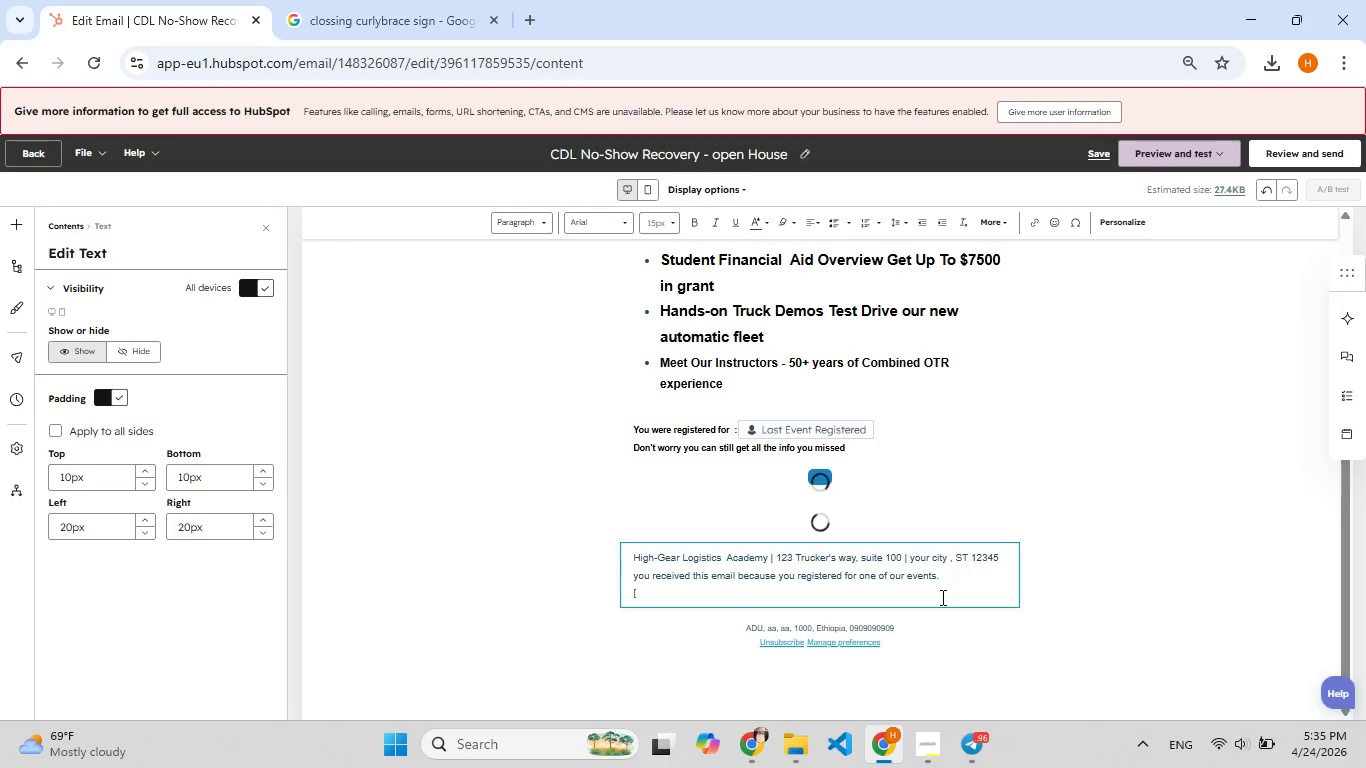 
key(U)
 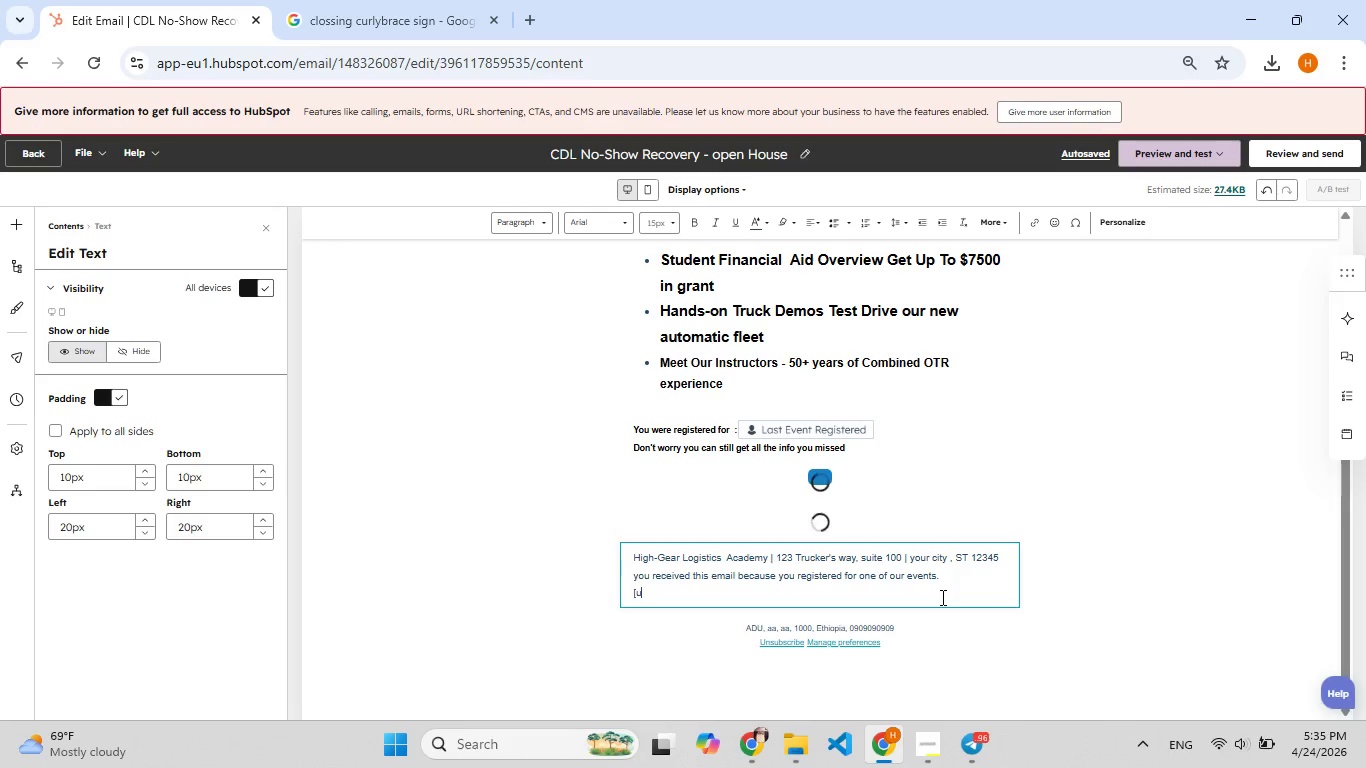 
wait(6.02)
 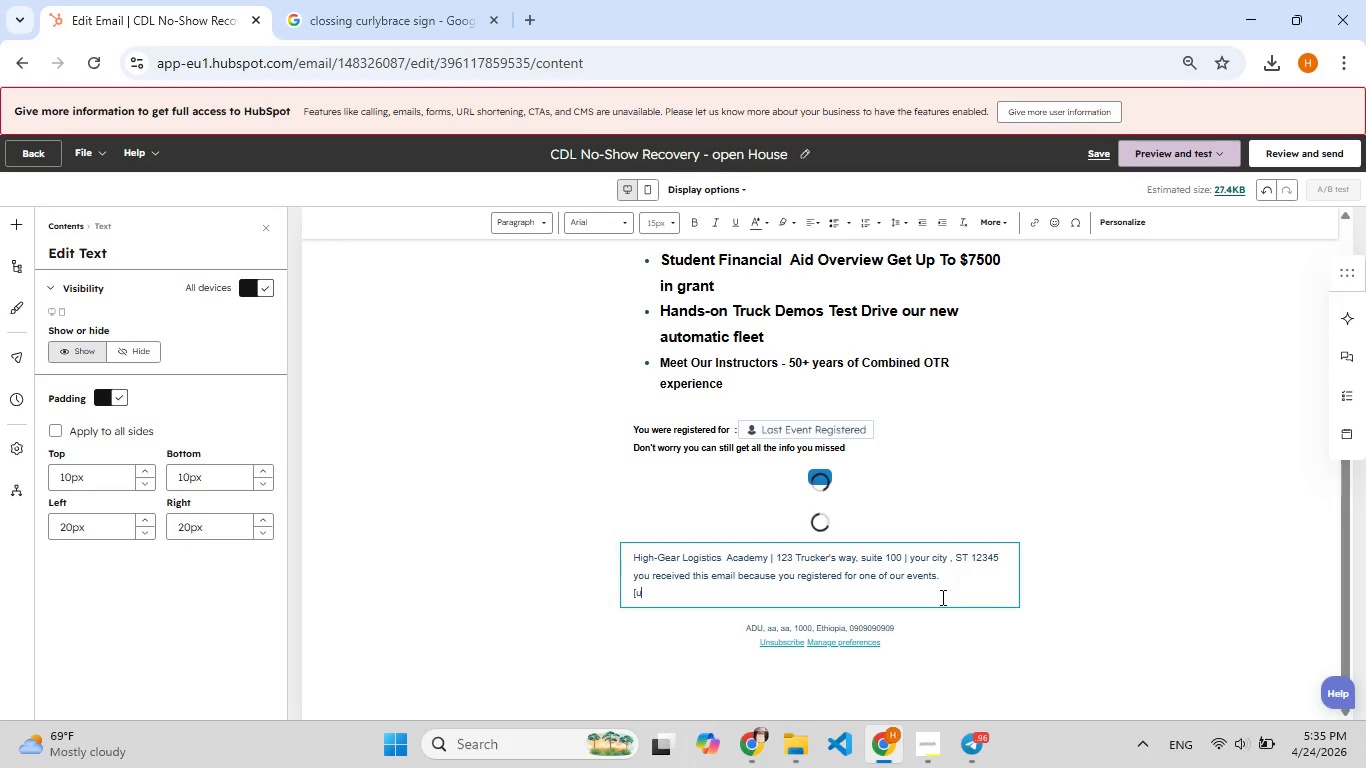 
key(F9)
 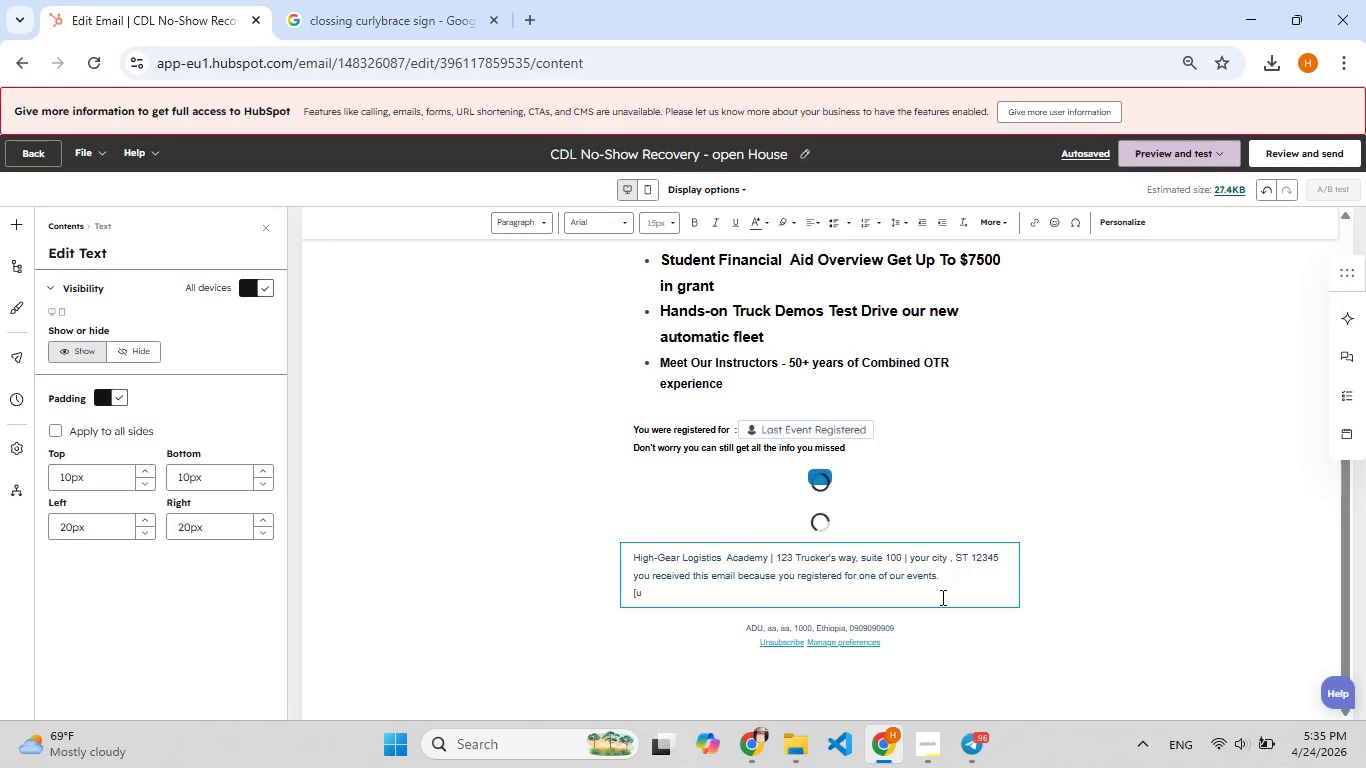 
key(Backspace)
 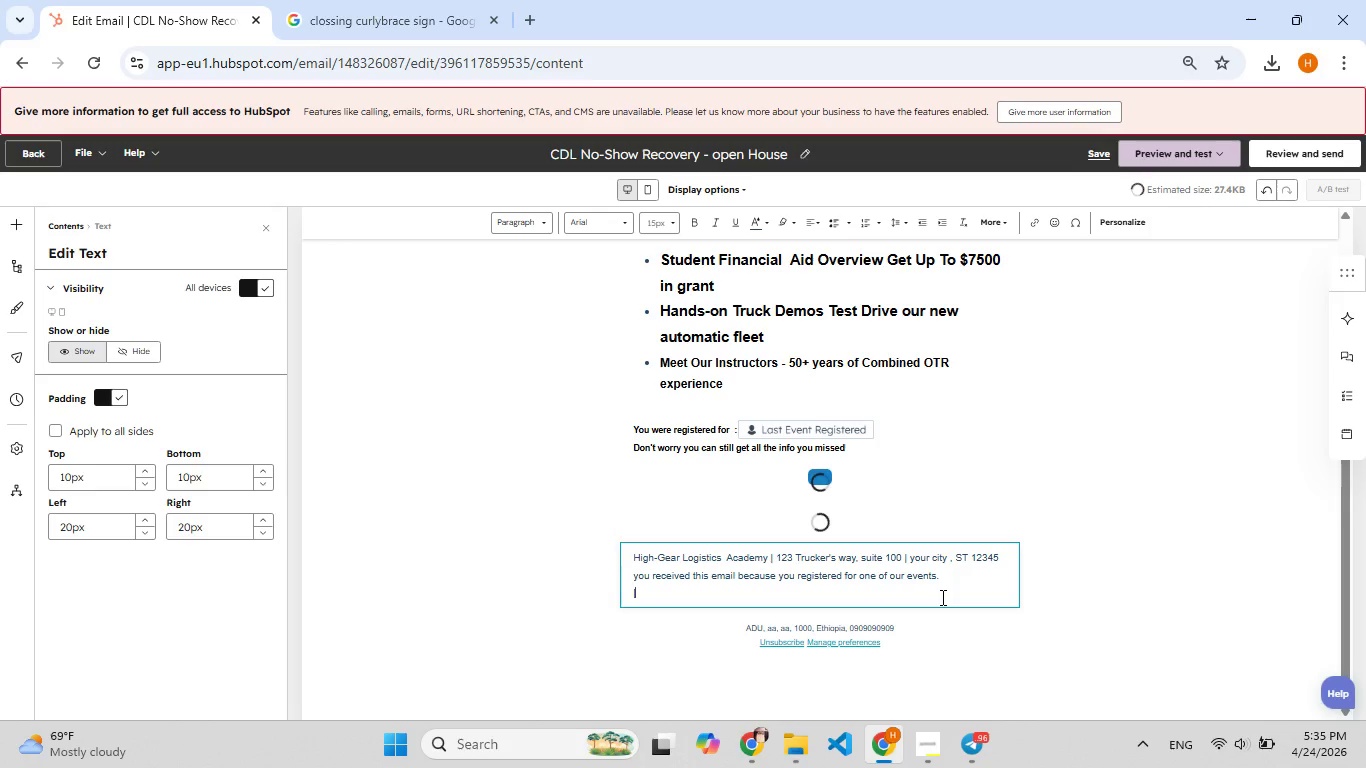 
key(Backspace)
 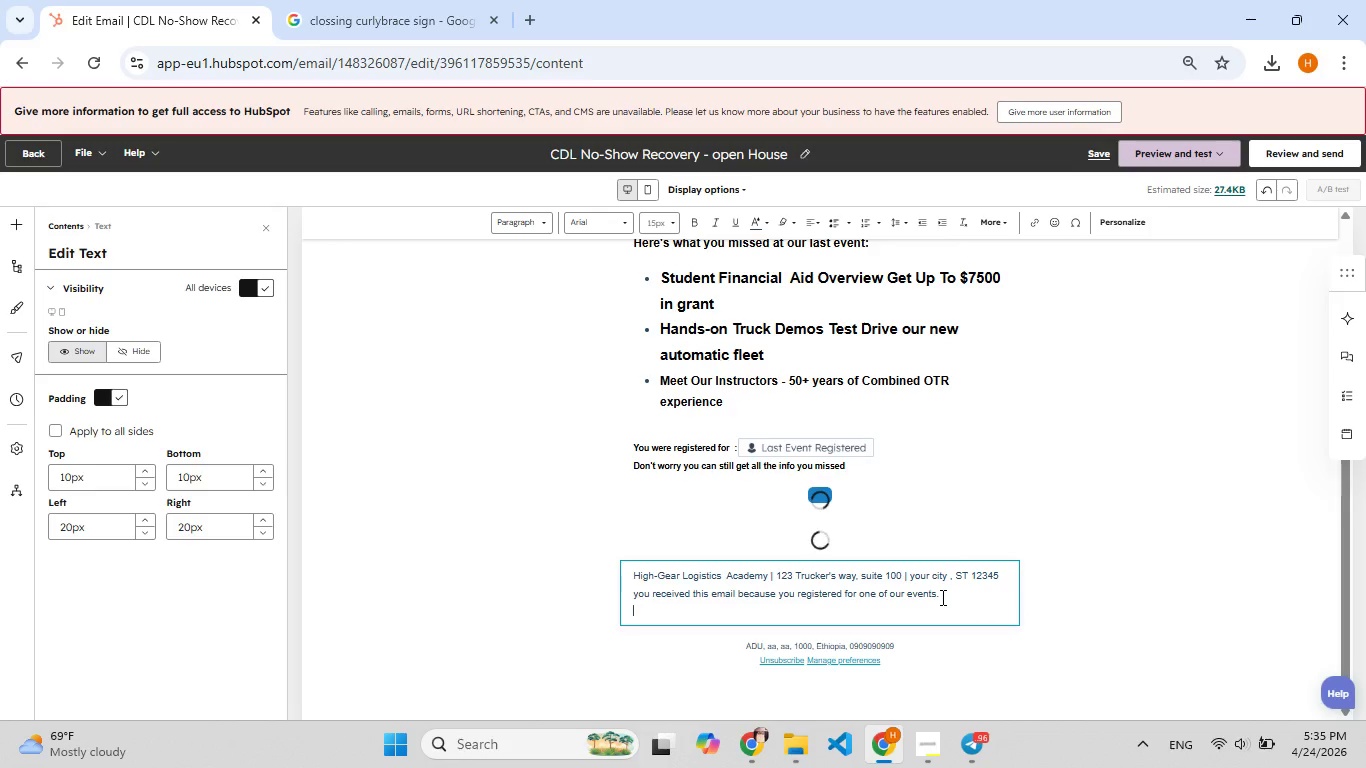 
key(F9)
 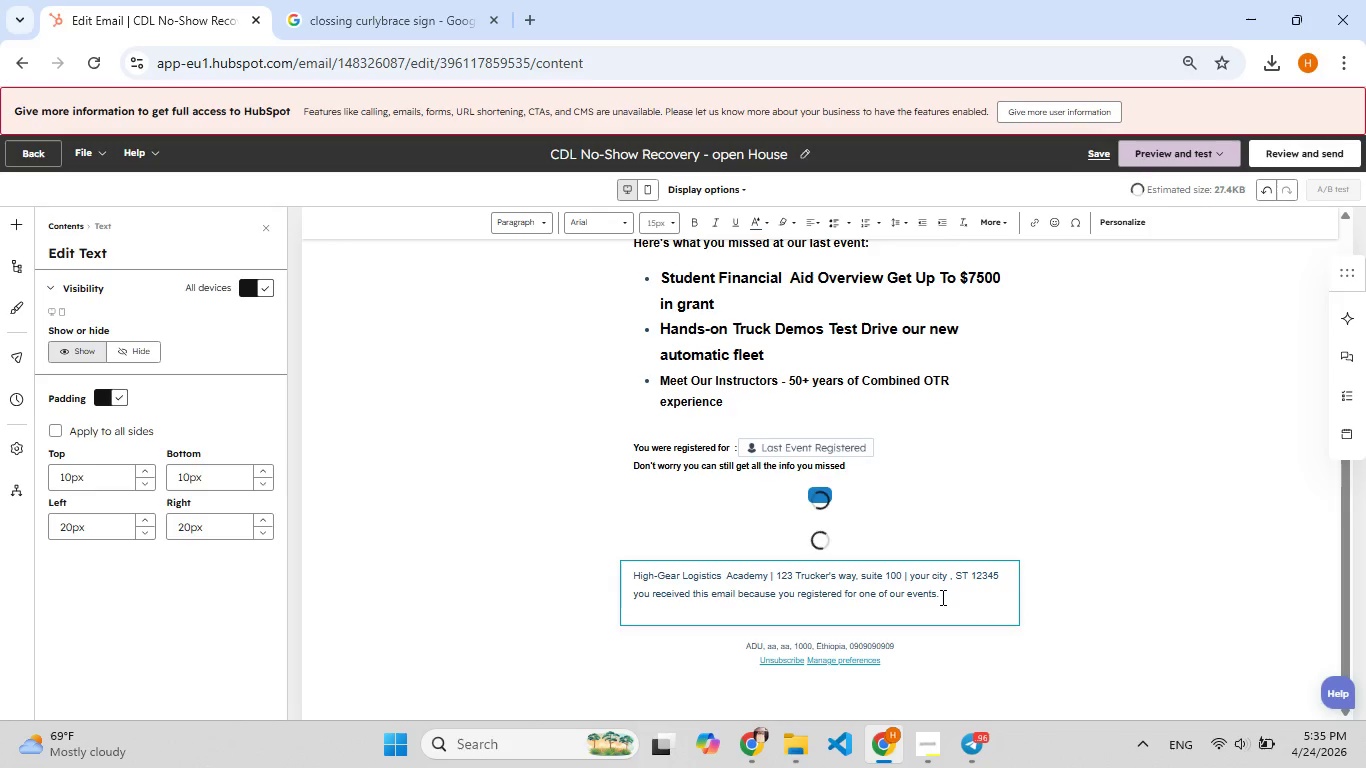 
key(Shift+Enter)
 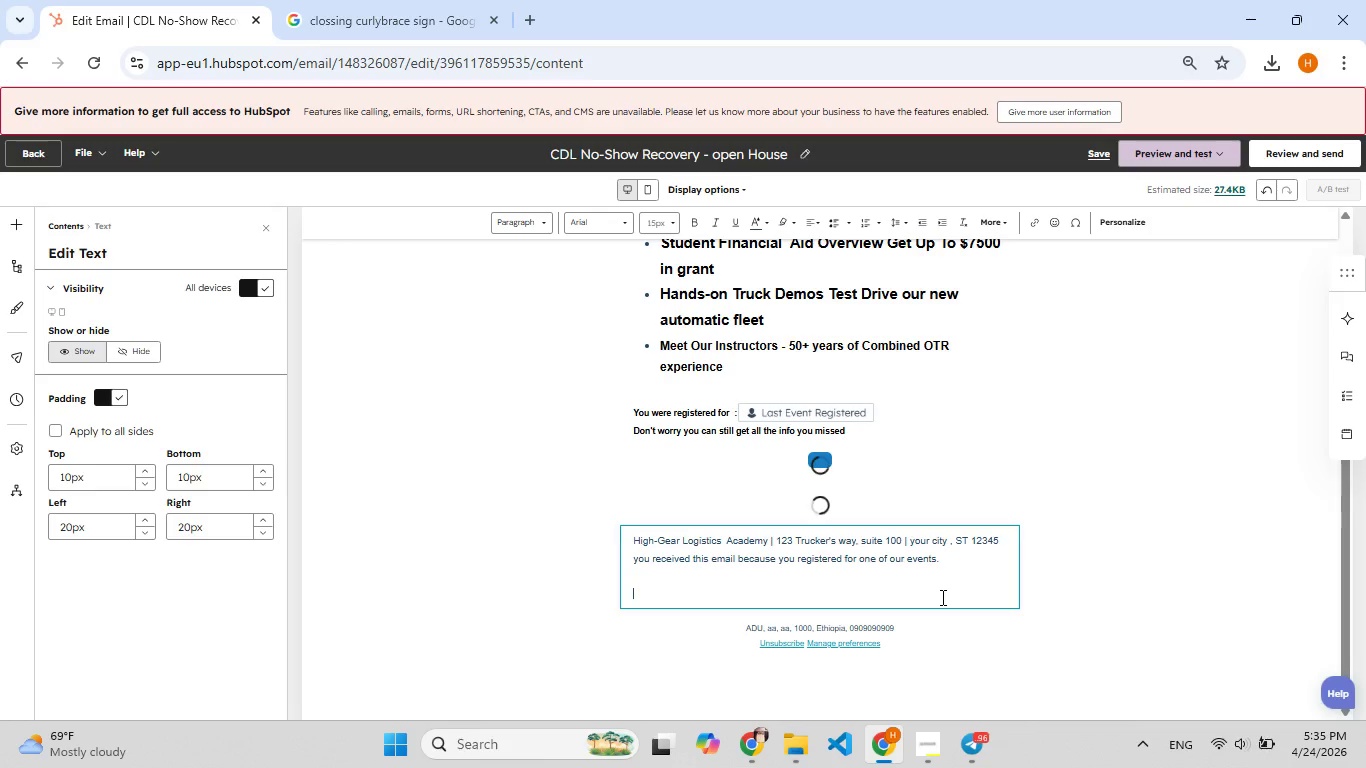 
type(H[F7]ubSpot adds th[F7]is)
 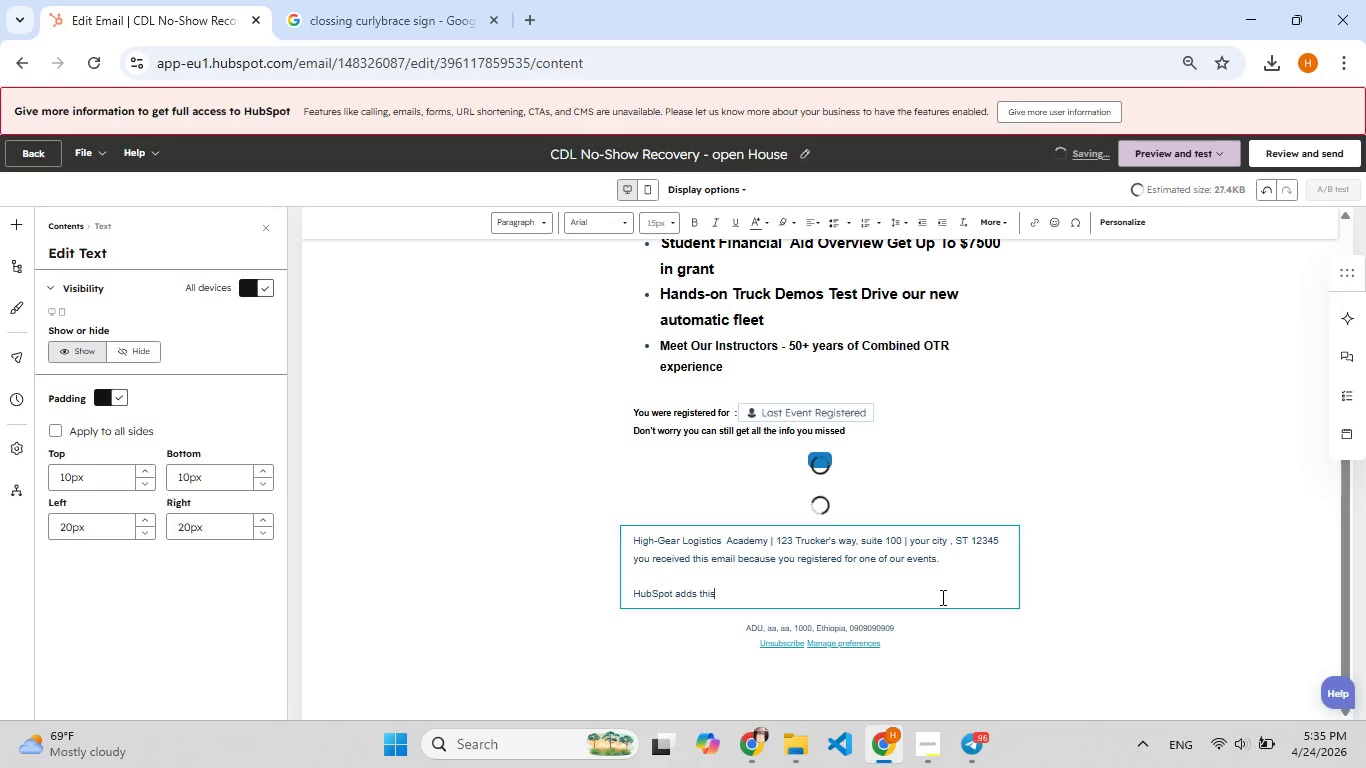 
wait(9.58)
 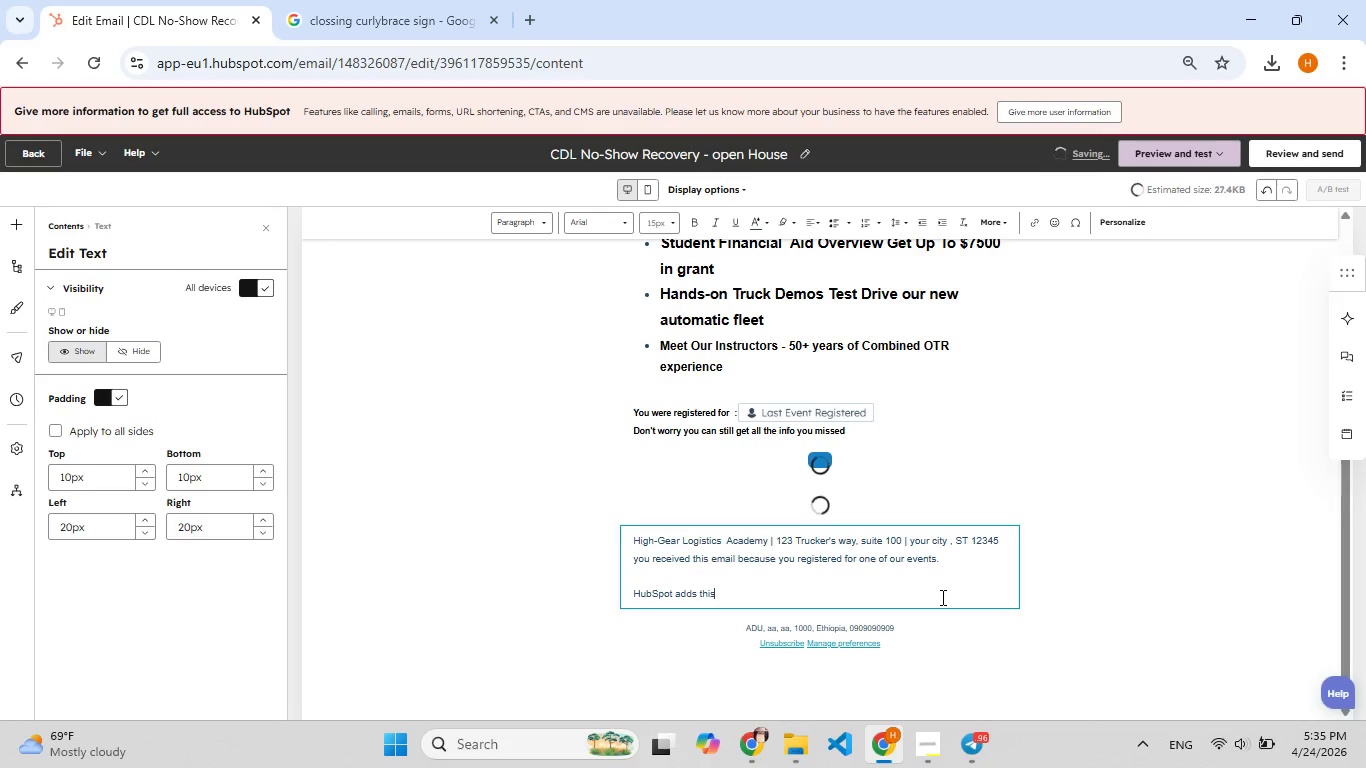 
type( automativ[F9])
key(Backspace)
type(cally)
 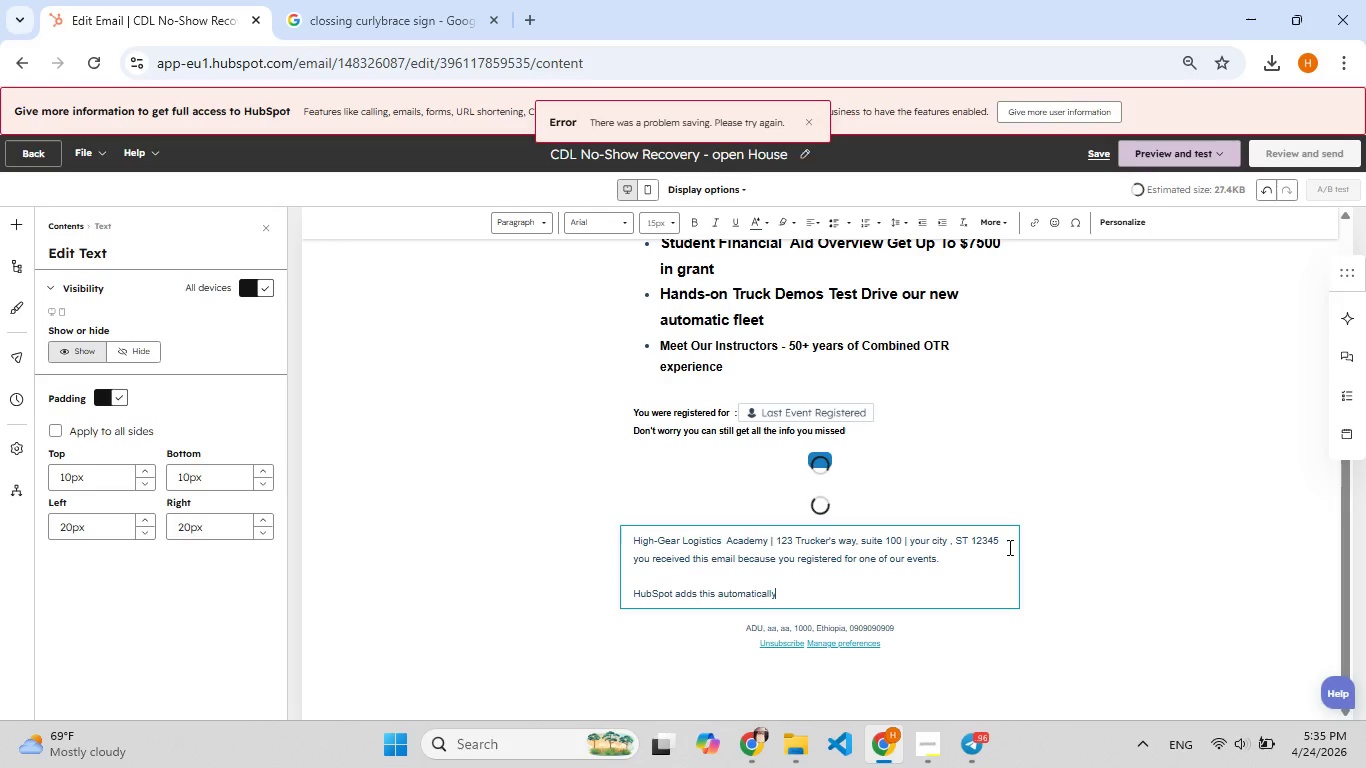 
left_click([1008, 547])
 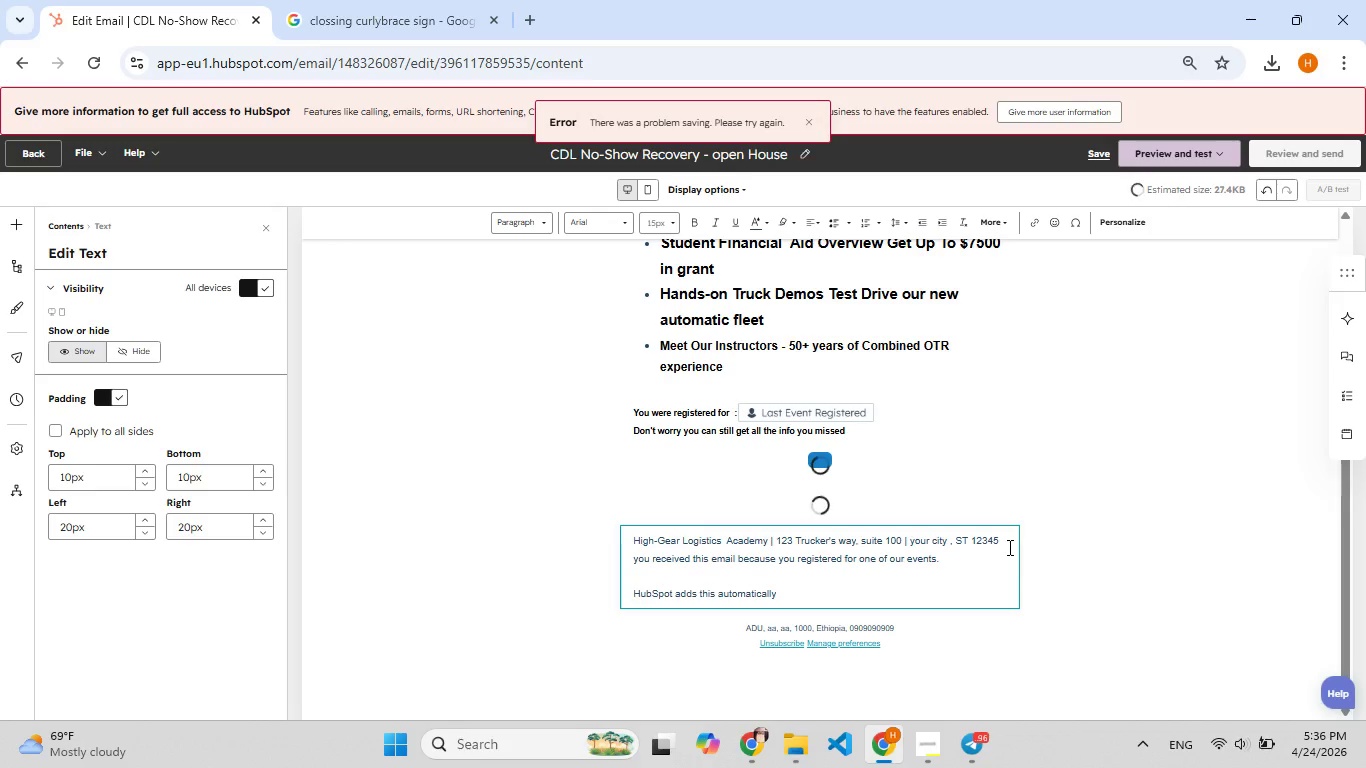 
left_click([1008, 547])
 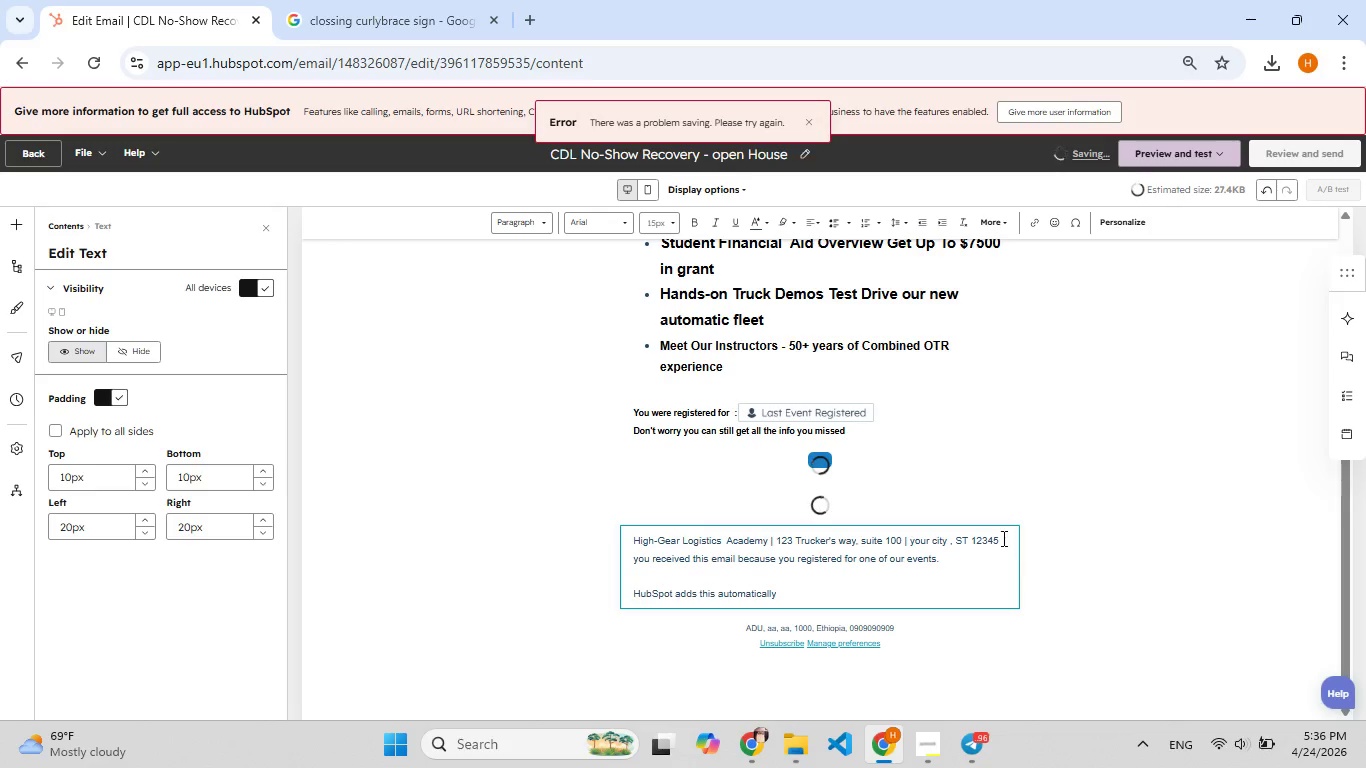 
left_click([1002, 538])
 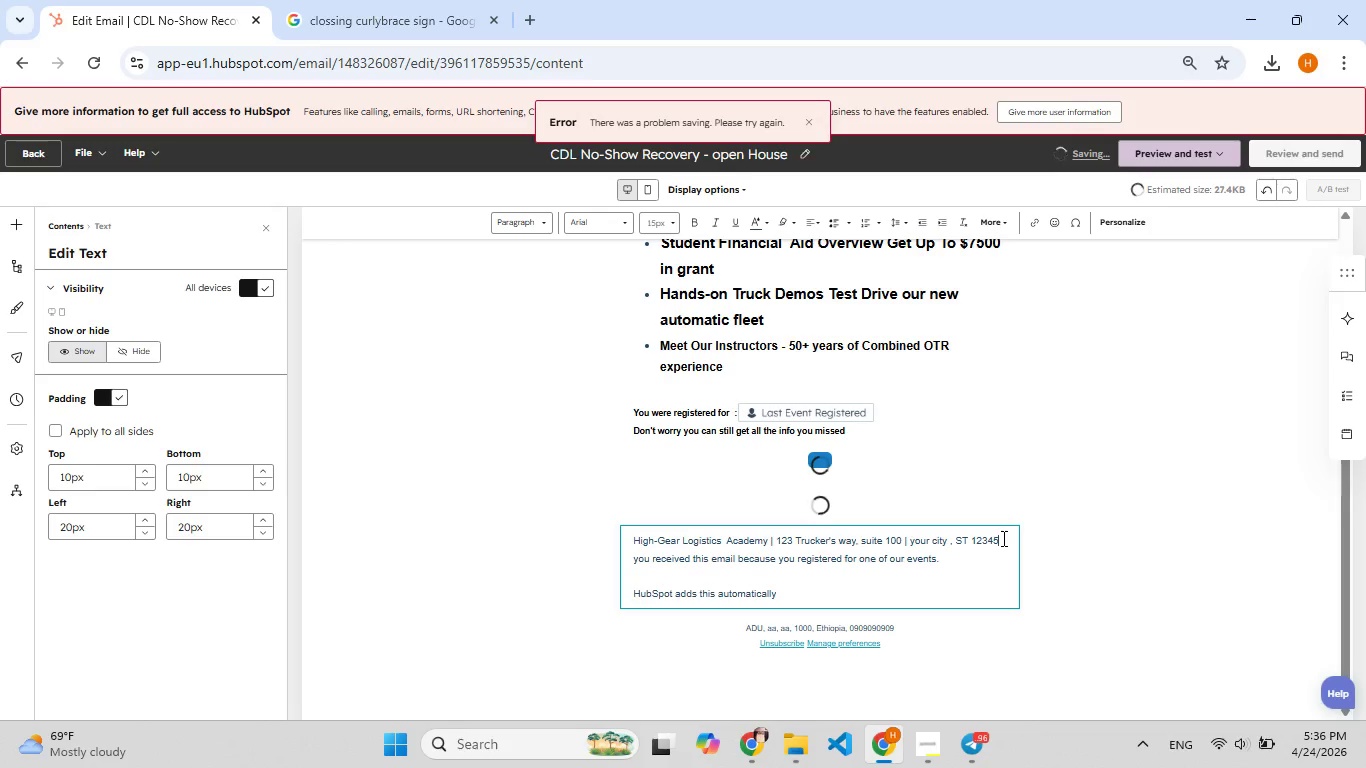 
key(Shift+Enter)
 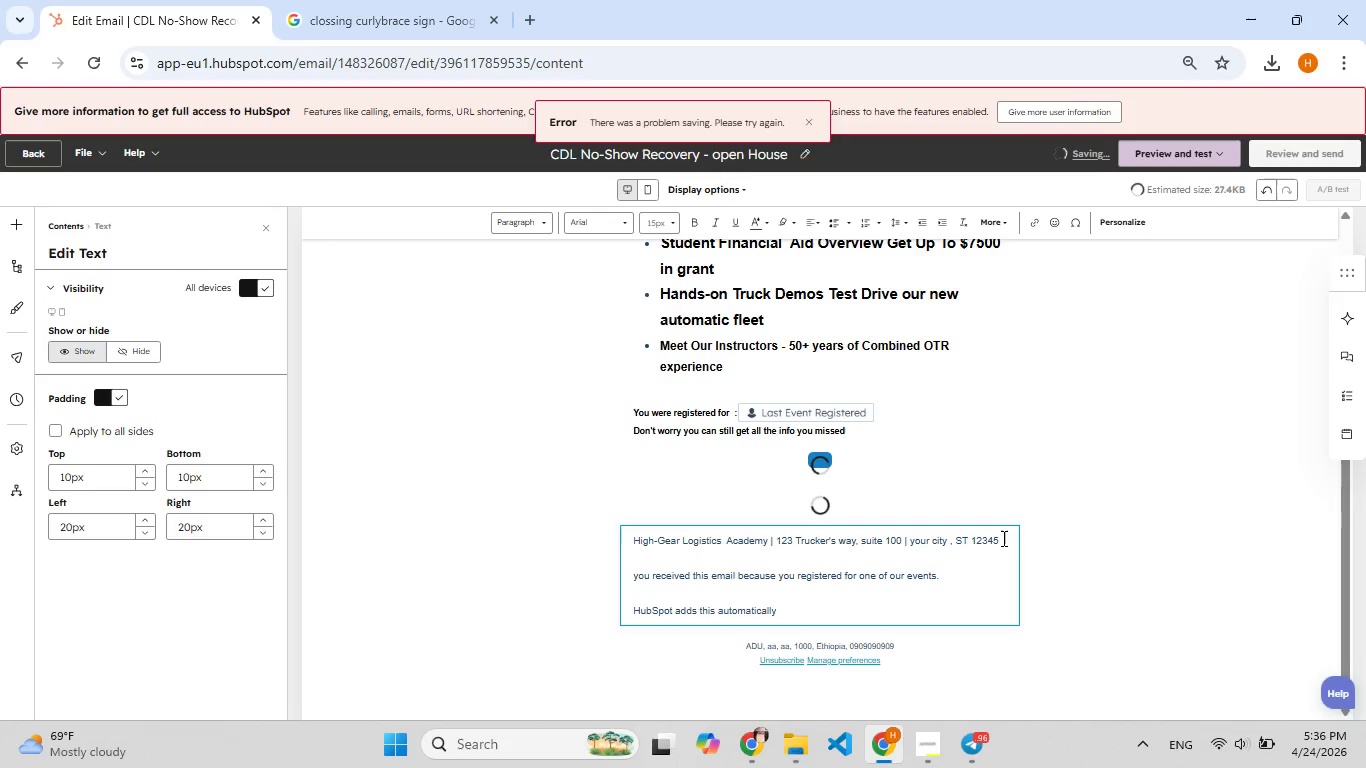 
wait(10.91)
 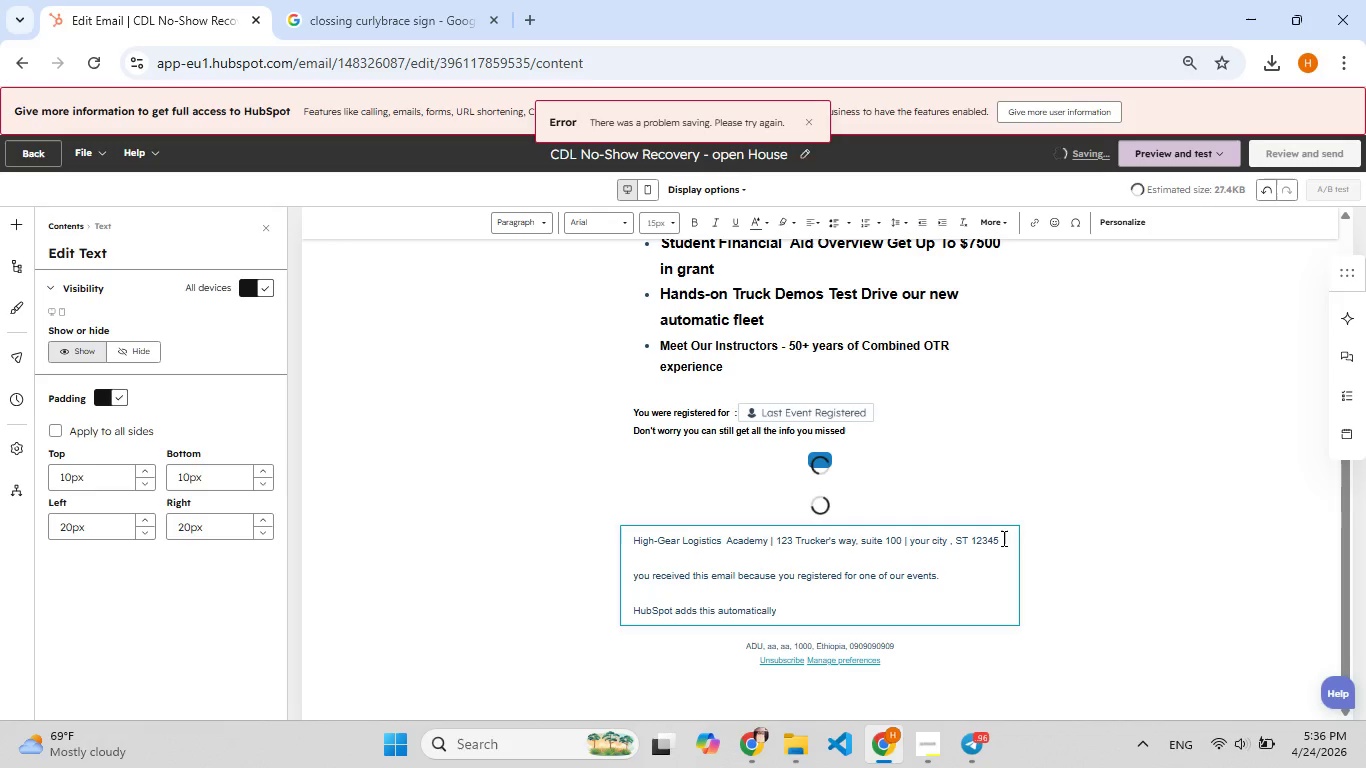 
left_click([1039, 530])
 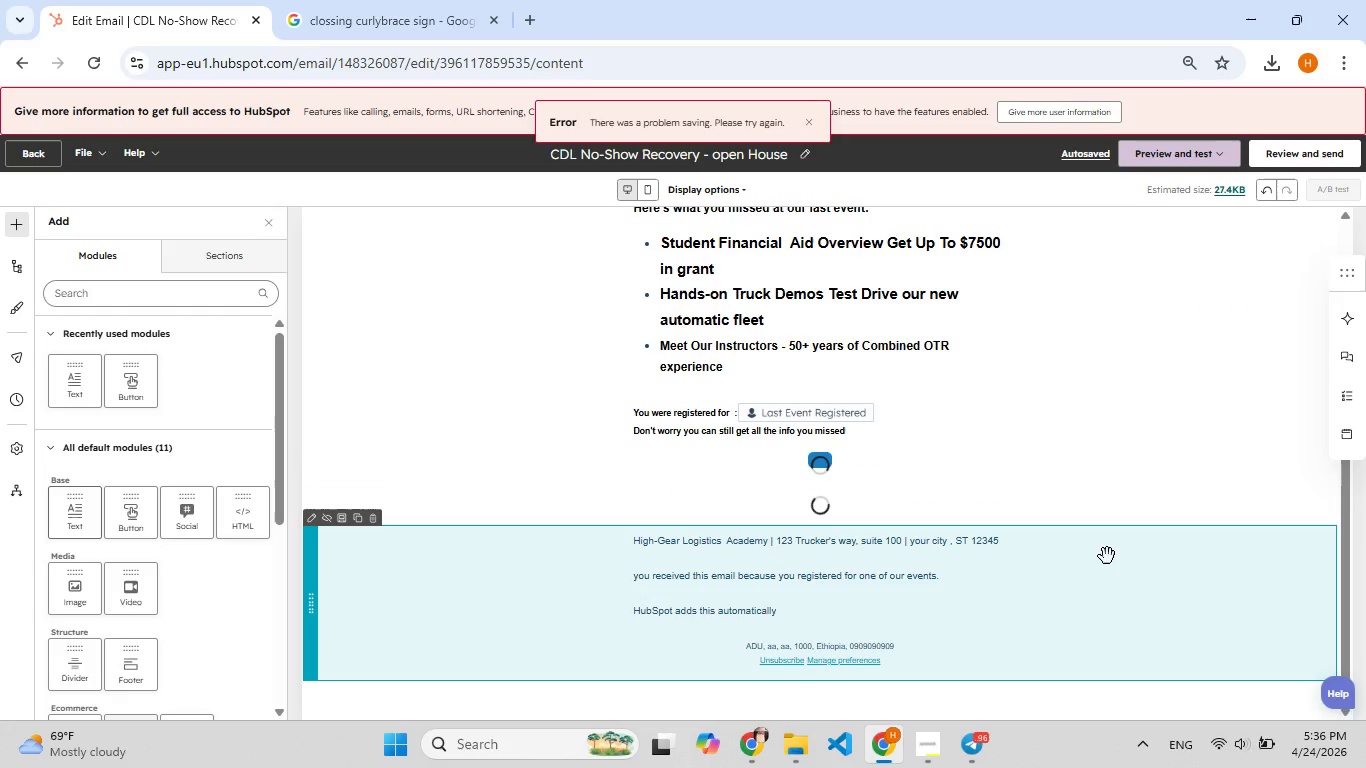 
wait(7.22)
 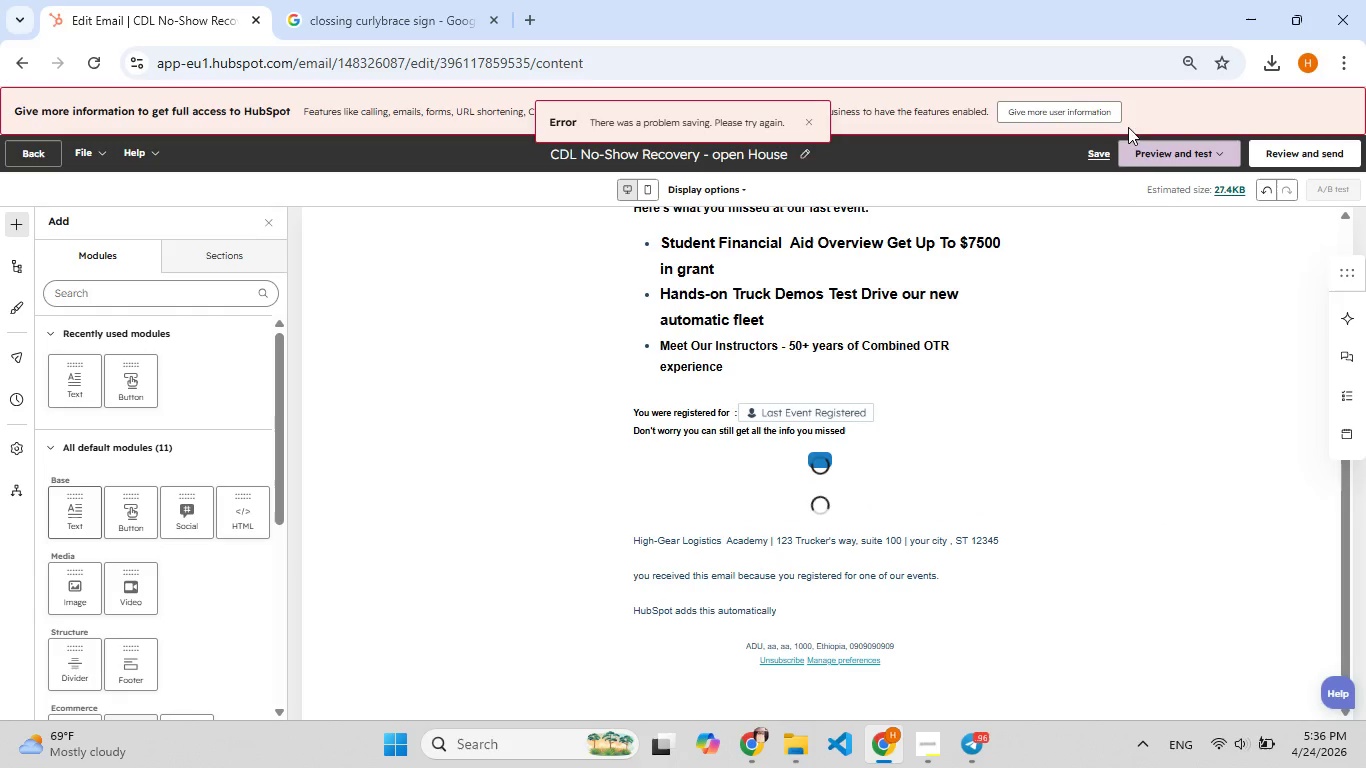 
left_click([99, 66])
 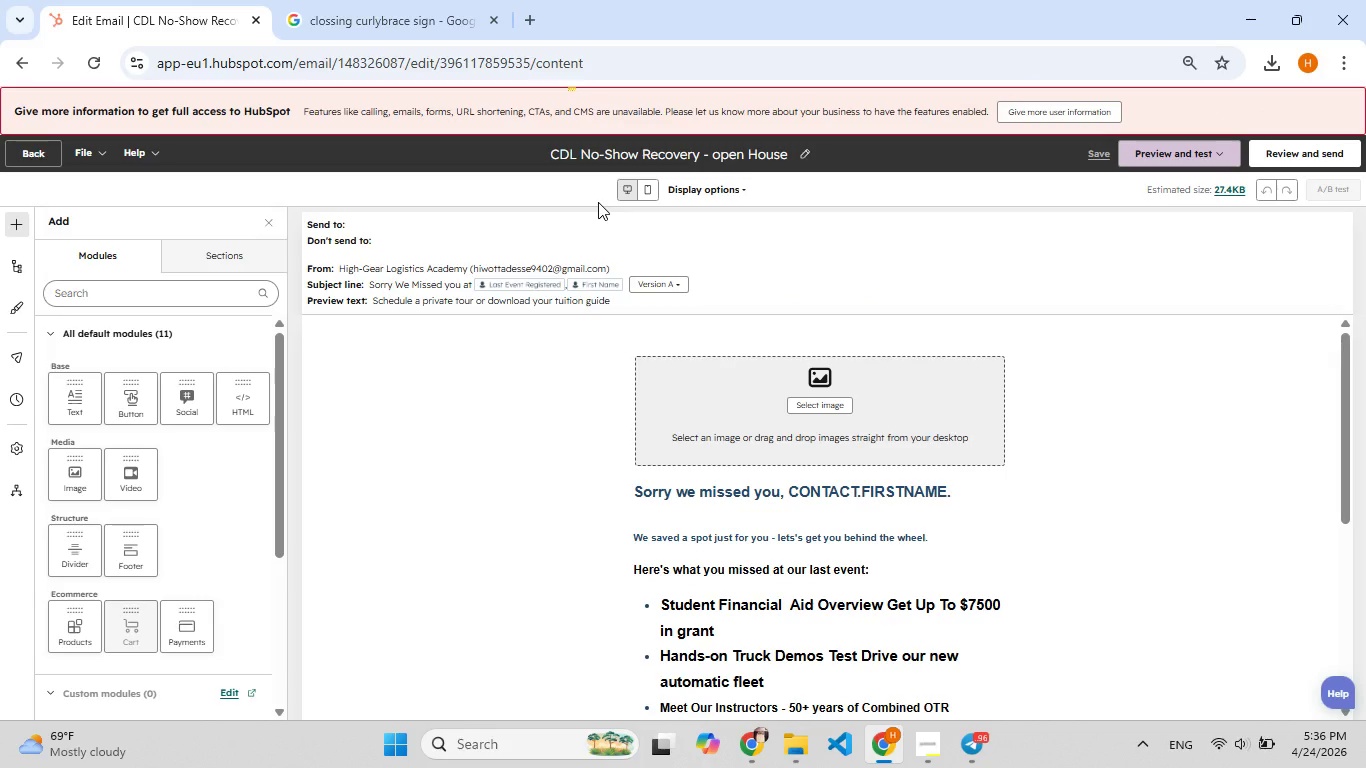 
wait(7.14)
 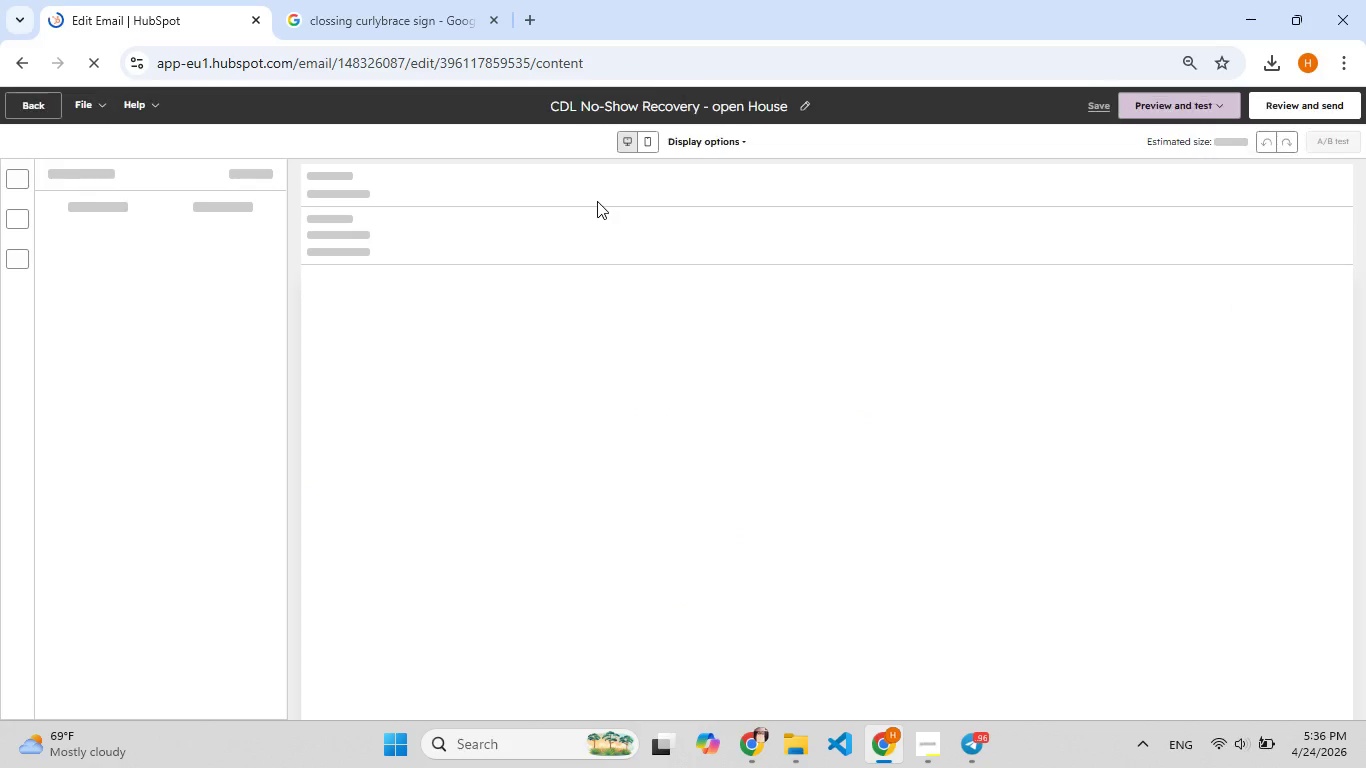 
scroll: coordinate [799, 431], scroll_direction: down, amount: 4.0
 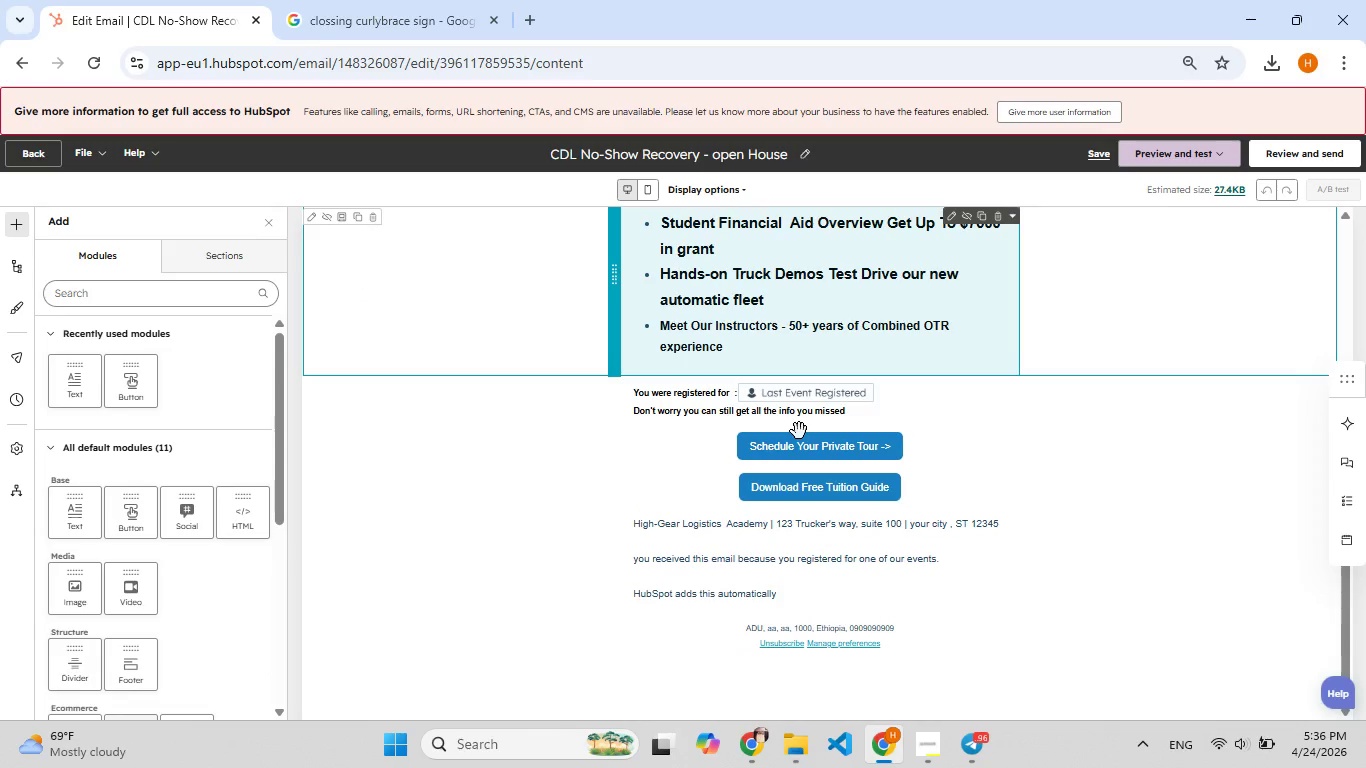 
scroll: coordinate [791, 448], scroll_direction: up, amount: 2.0
 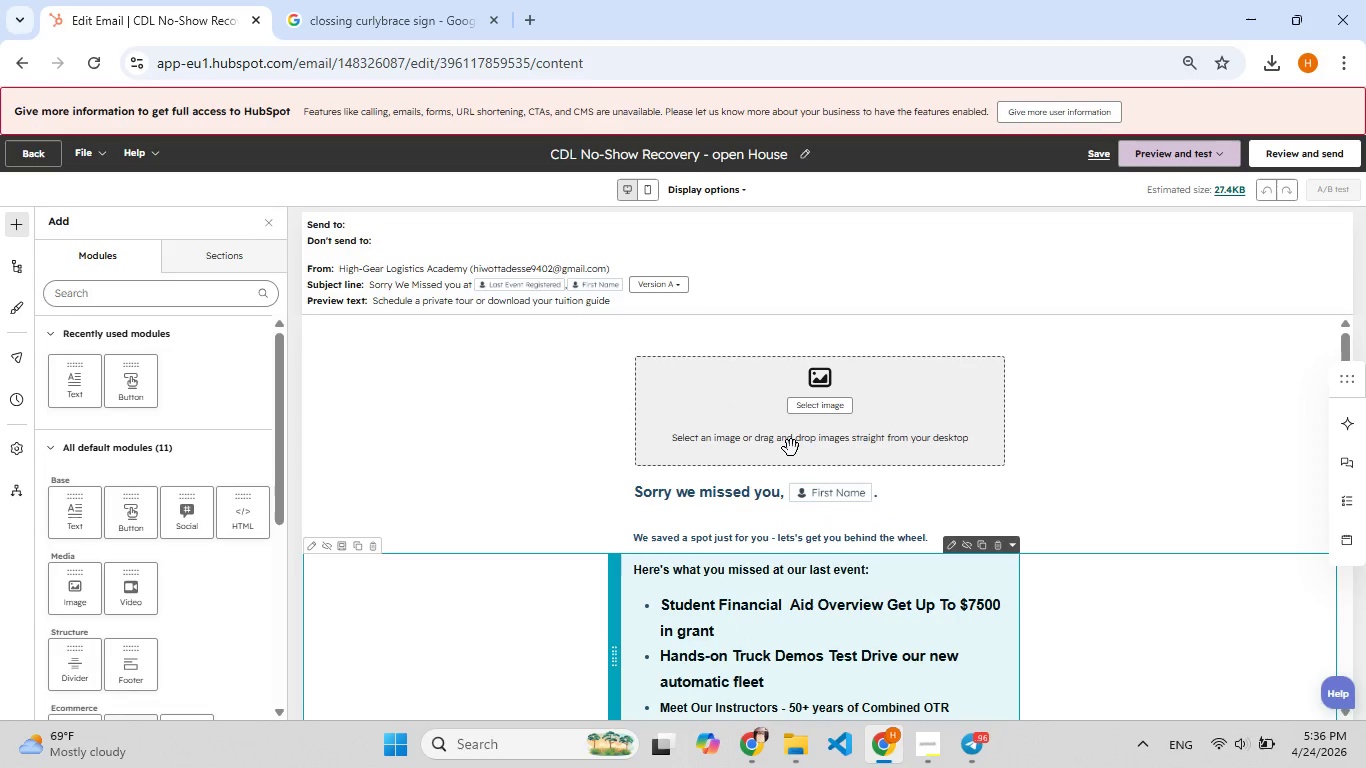 
mouse_move([811, 601])
 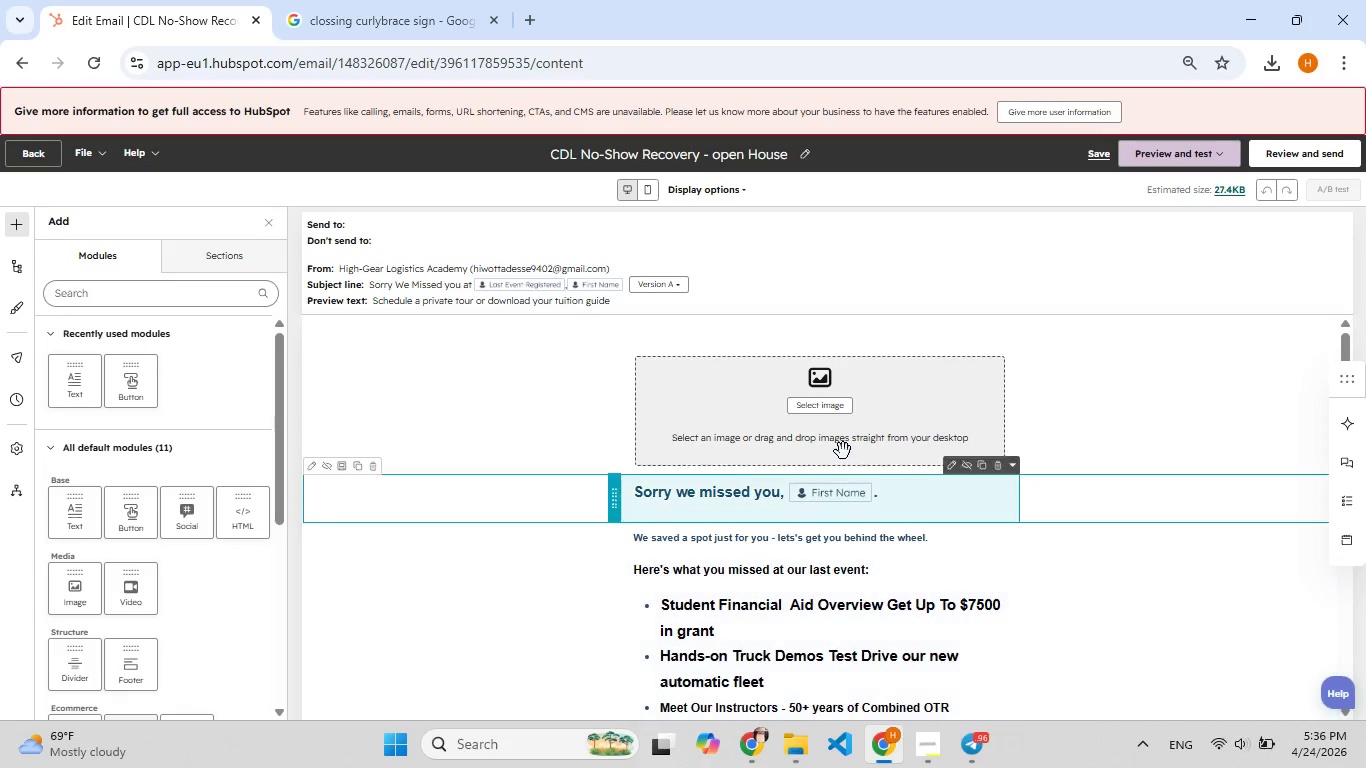 
scroll: coordinate [838, 456], scroll_direction: down, amount: 7.0
 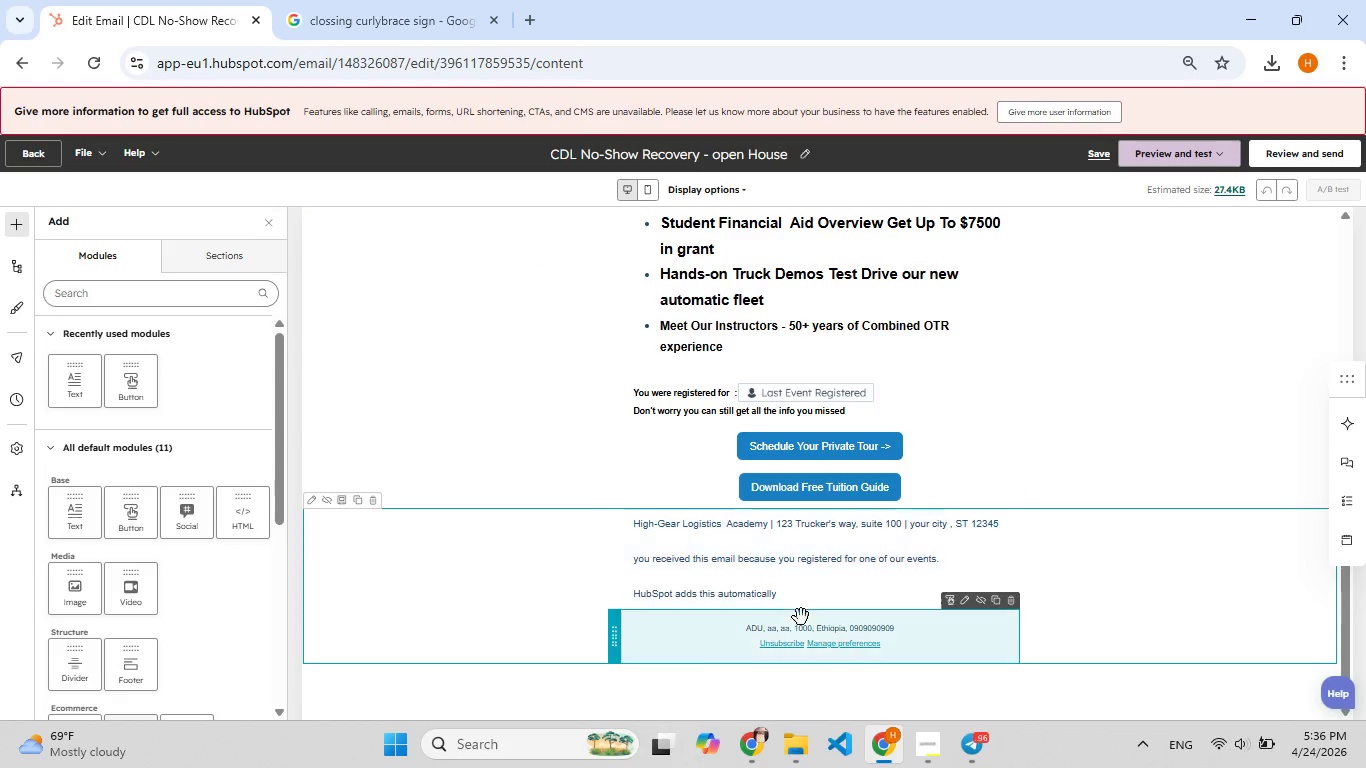 
left_click([800, 630])
 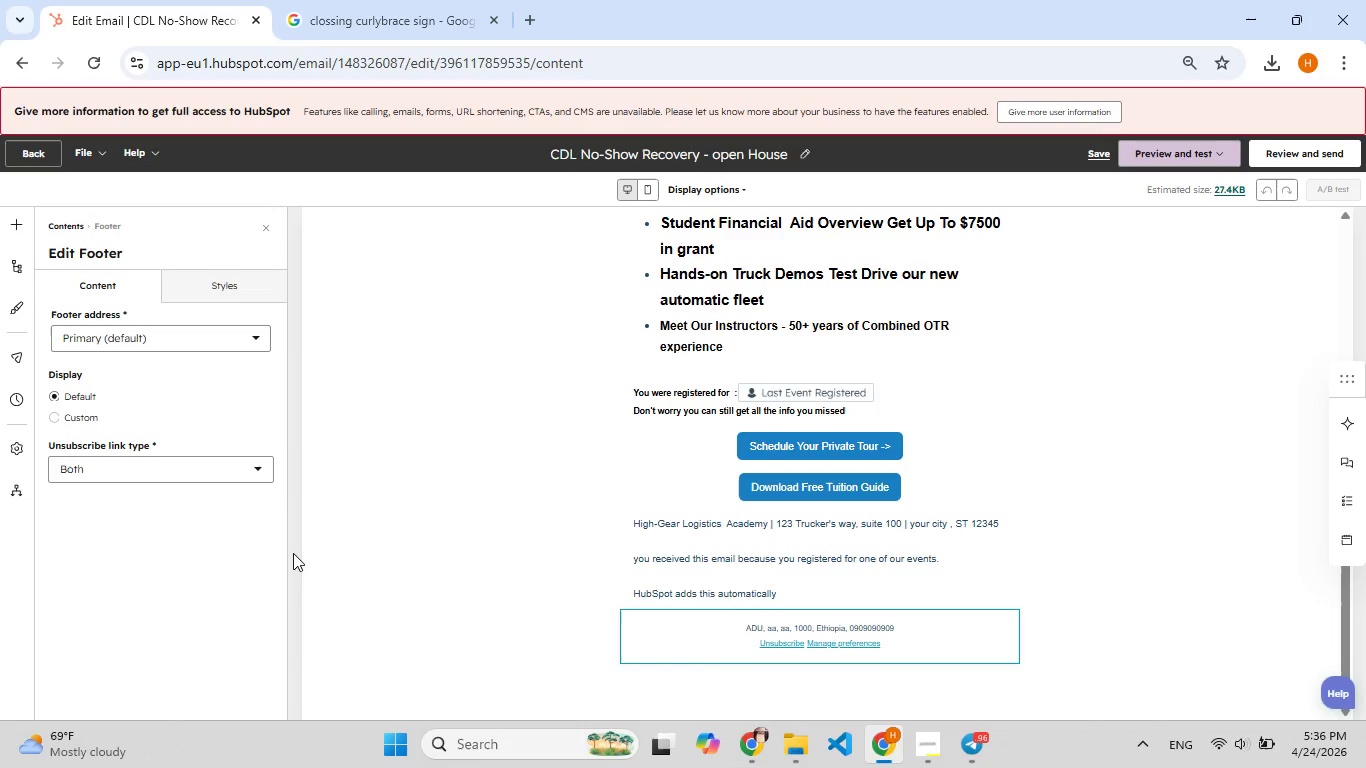 
left_click([244, 468])
 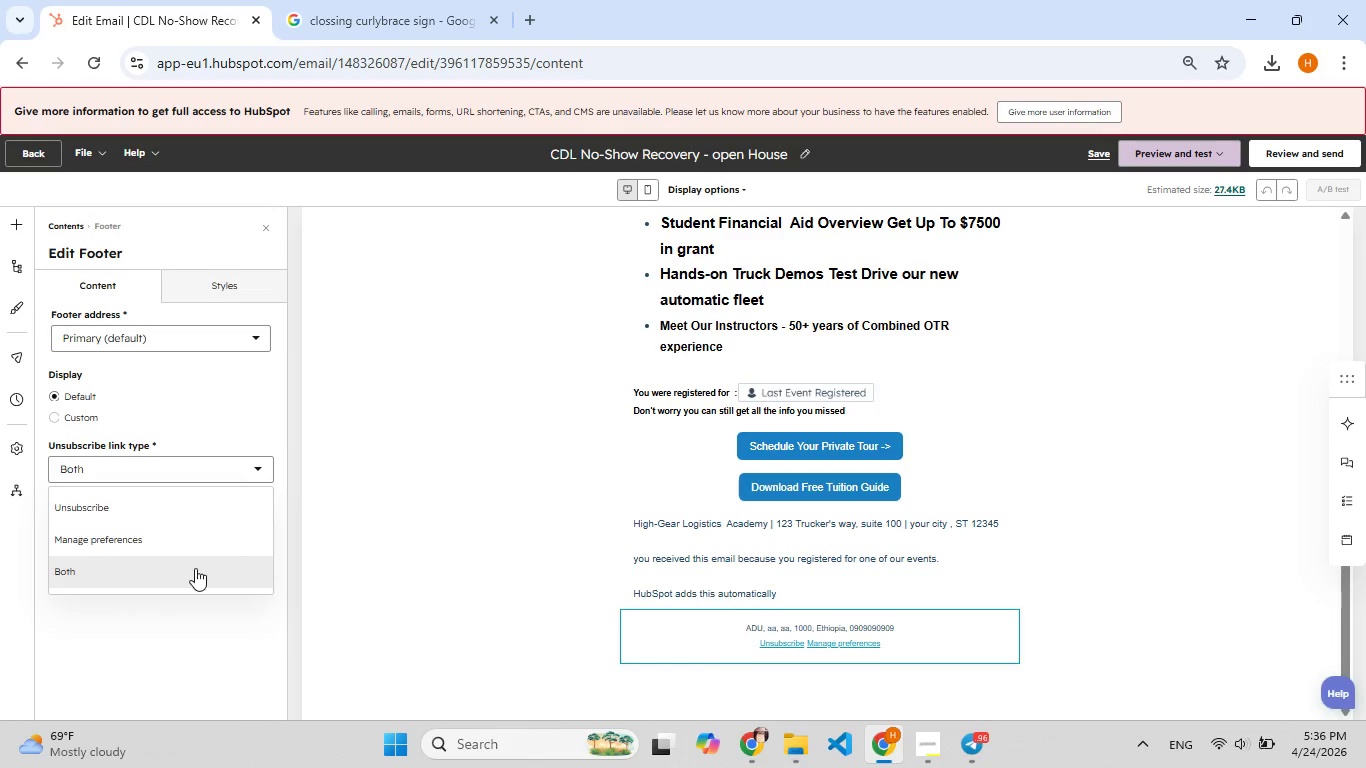 
left_click([205, 542])
 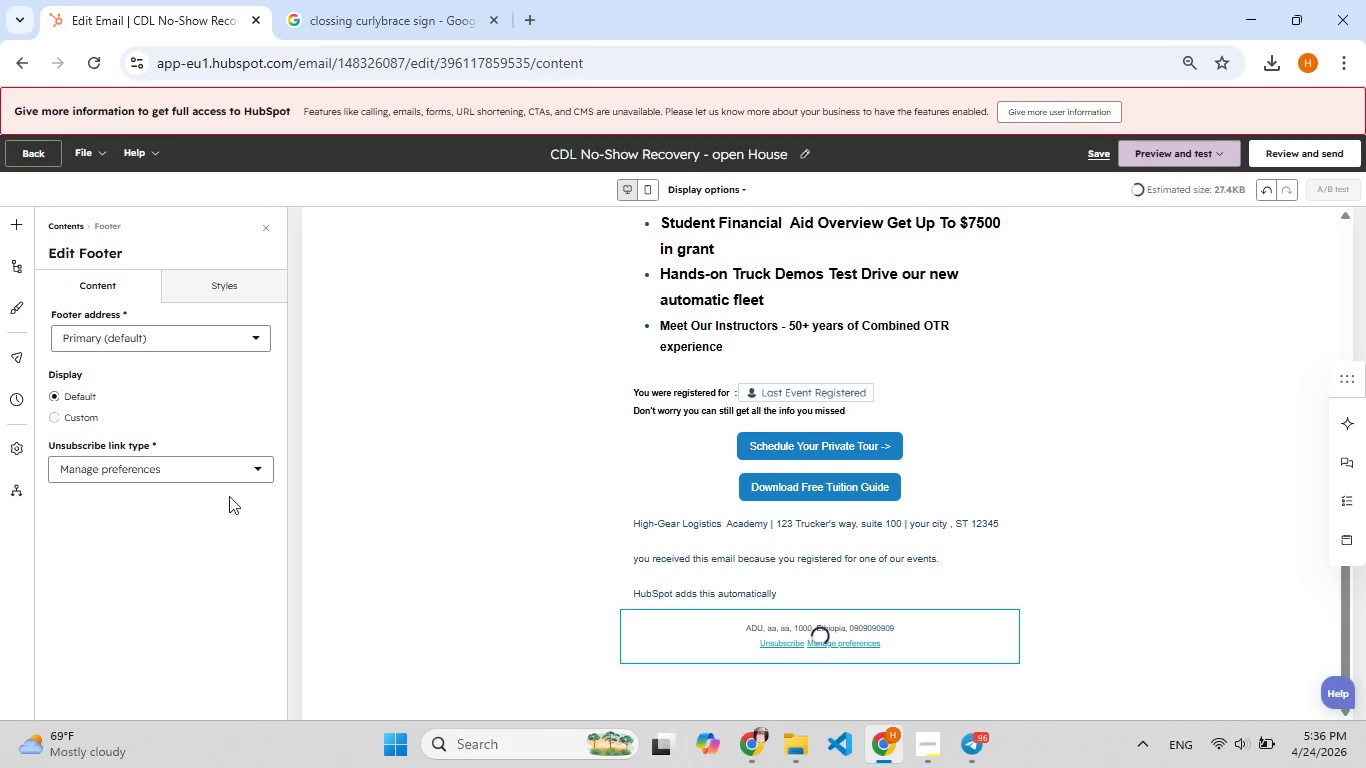 
mouse_move([242, 459])
 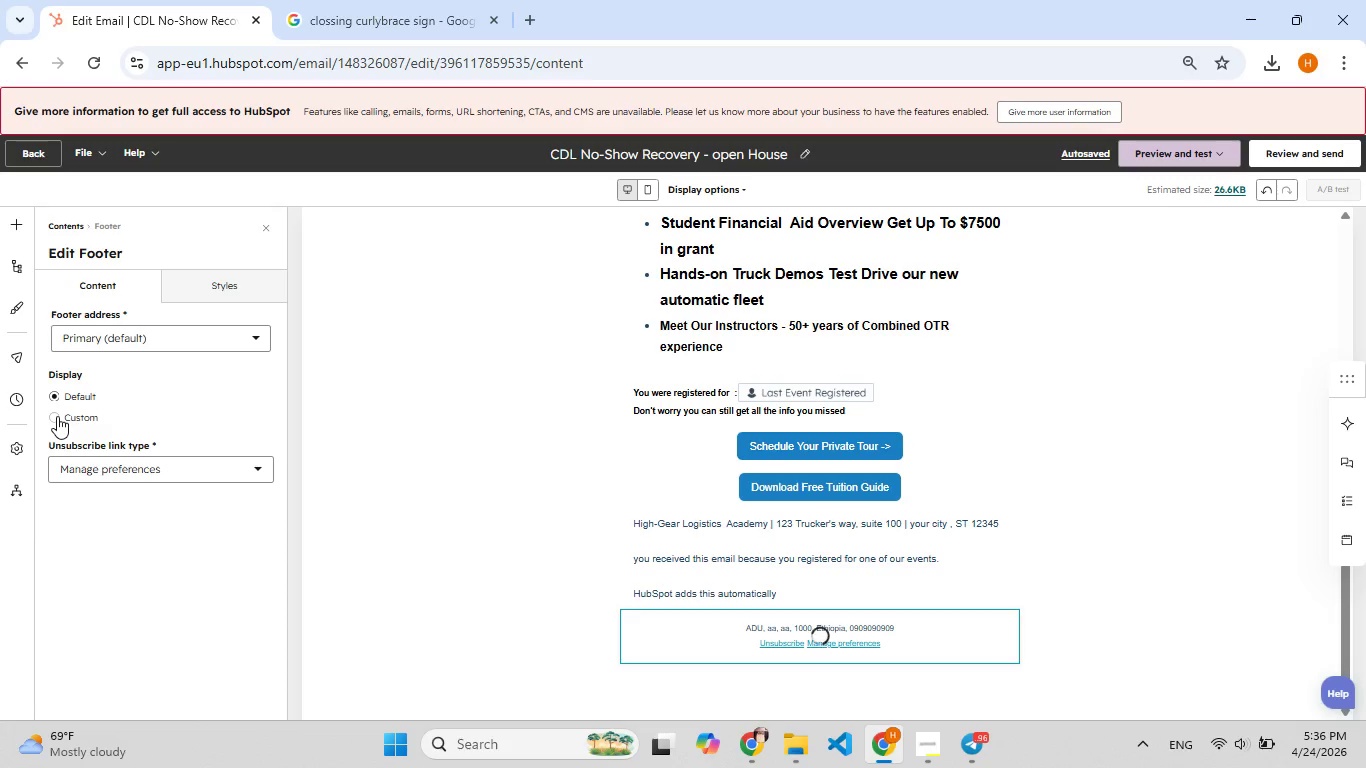 
left_click([58, 416])
 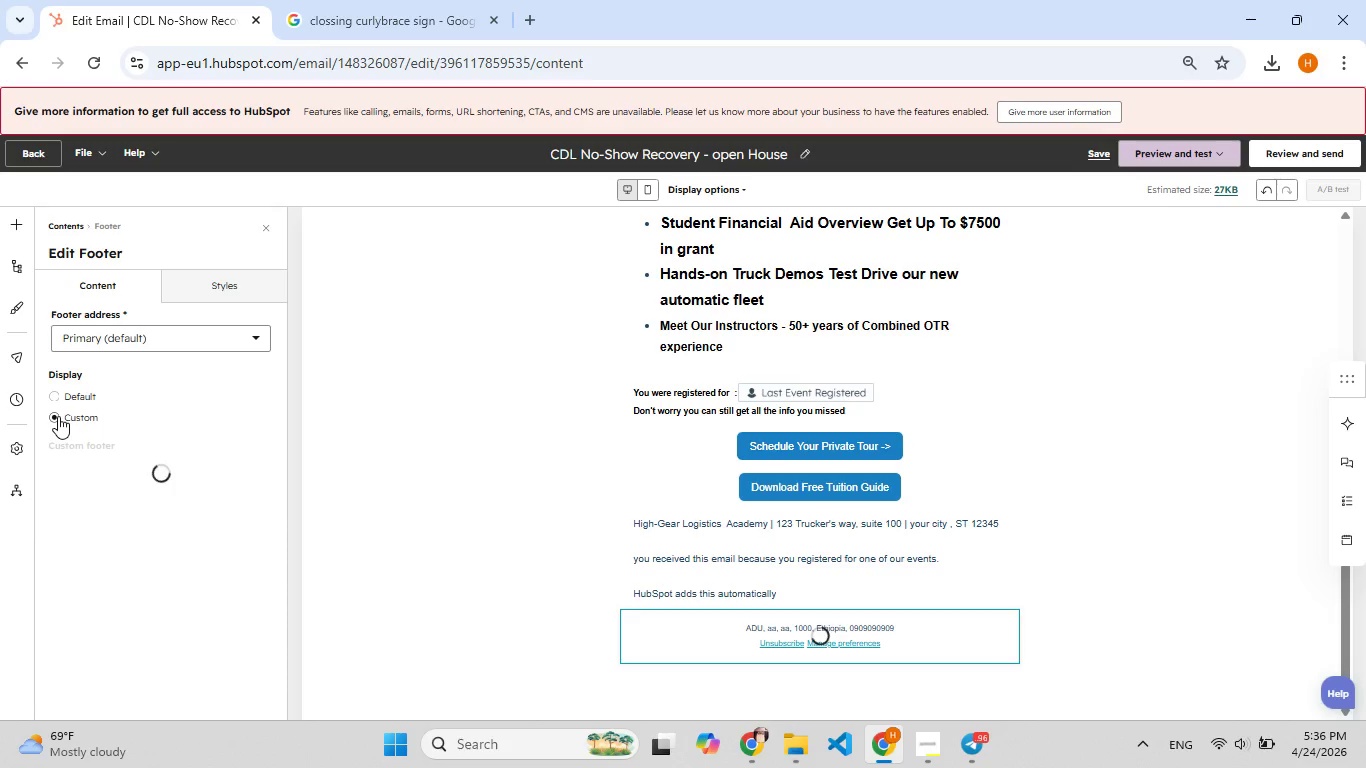 
left_click([75, 390])
 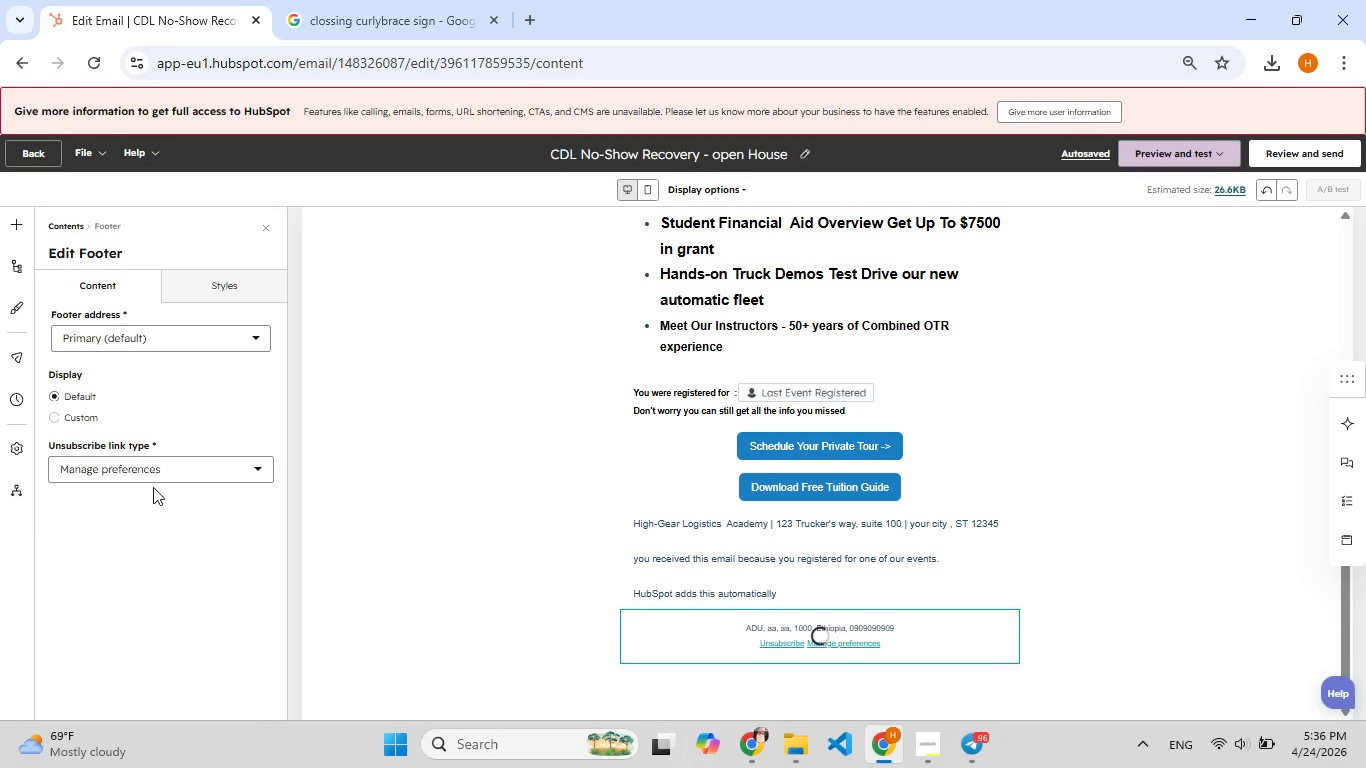 
left_click([155, 470])
 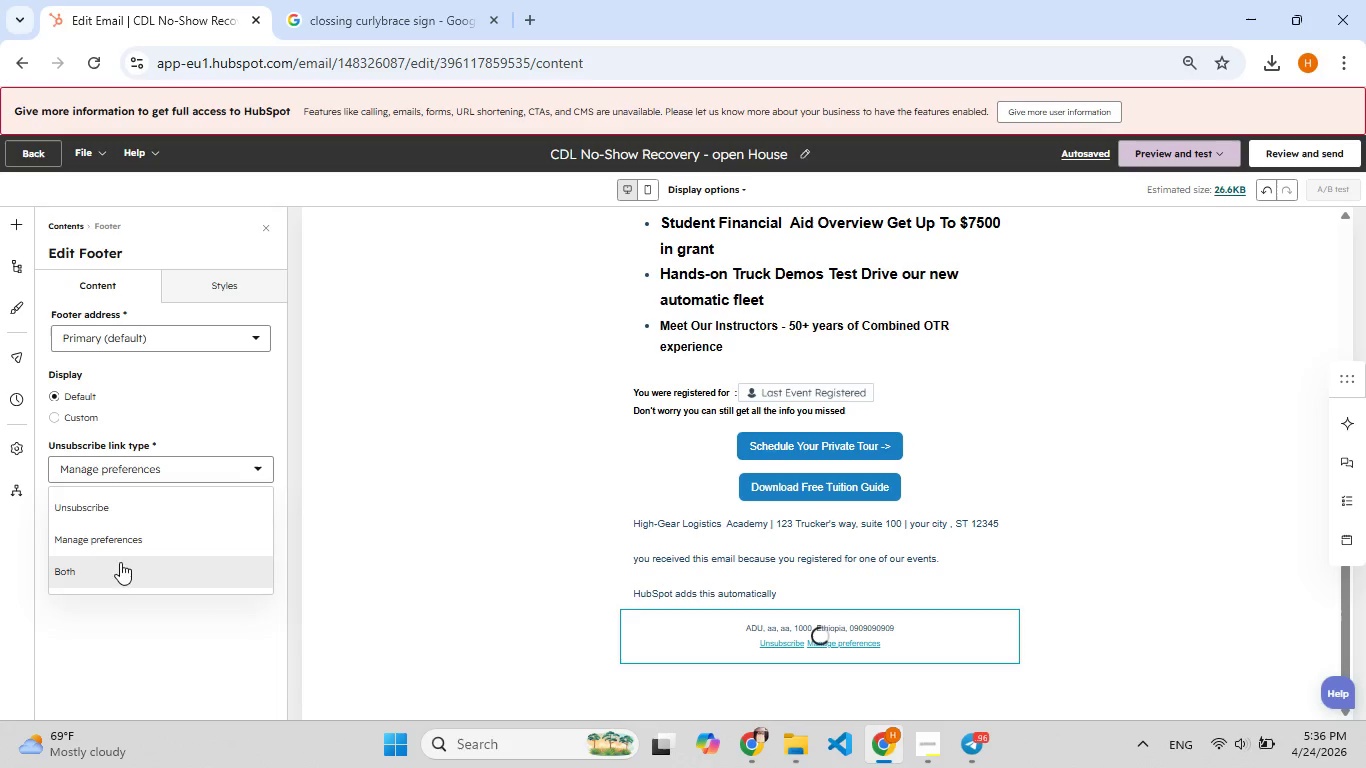 
left_click([112, 580])
 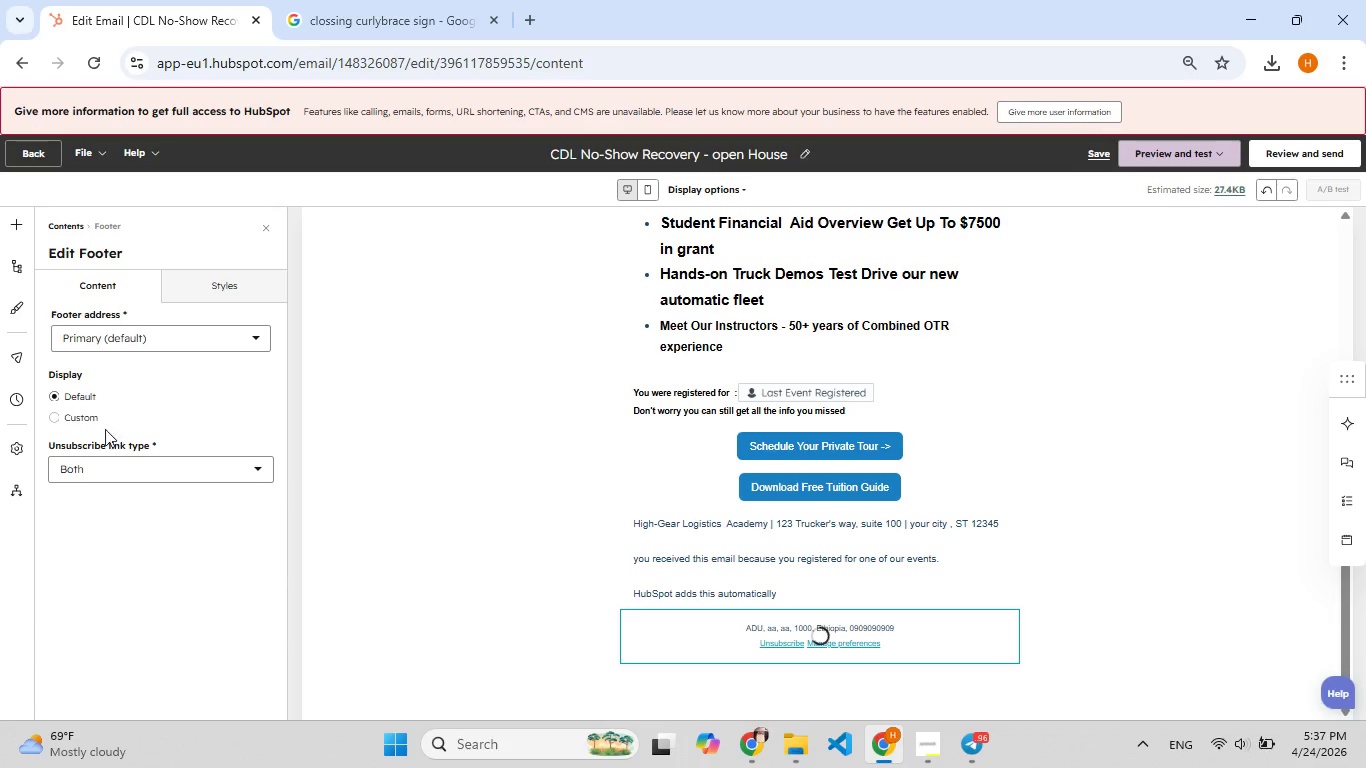 
left_click([85, 417])
 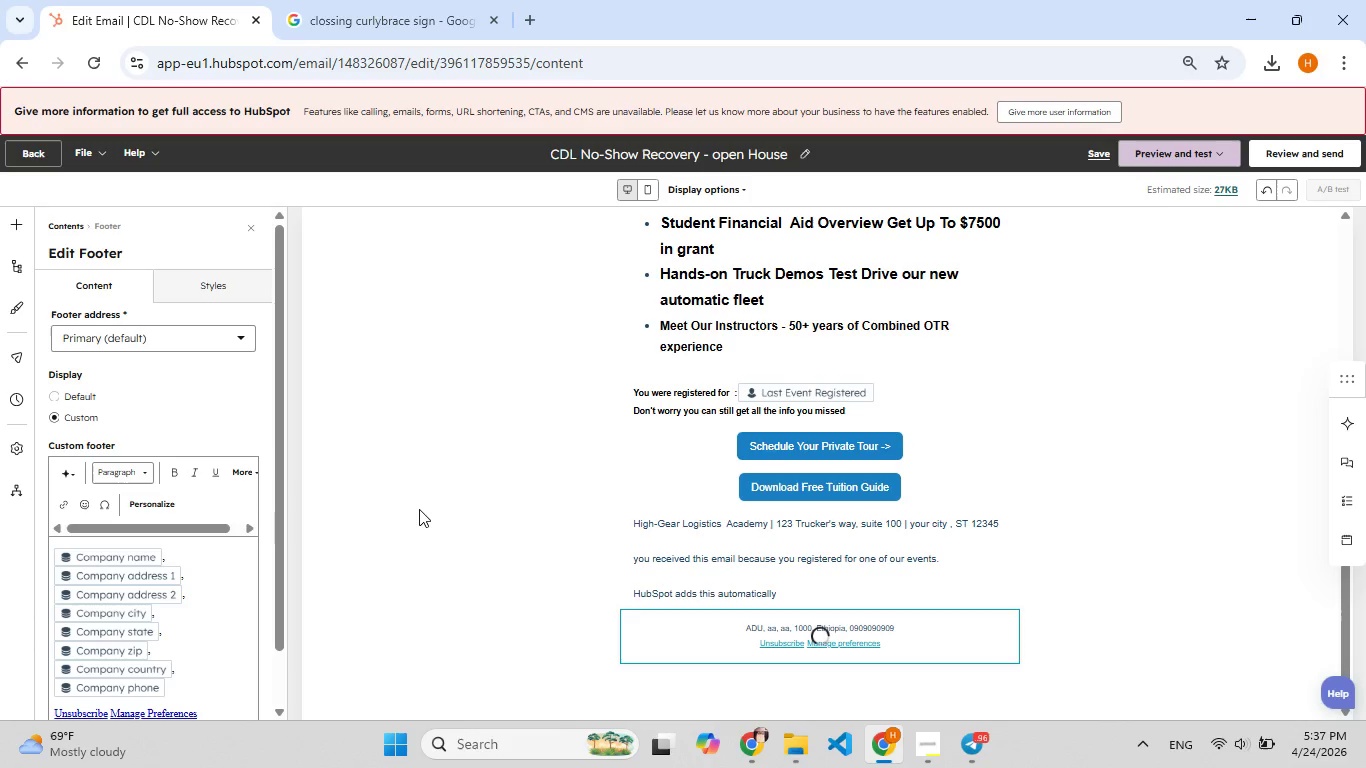 
scroll: coordinate [164, 557], scroll_direction: down, amount: 3.0
 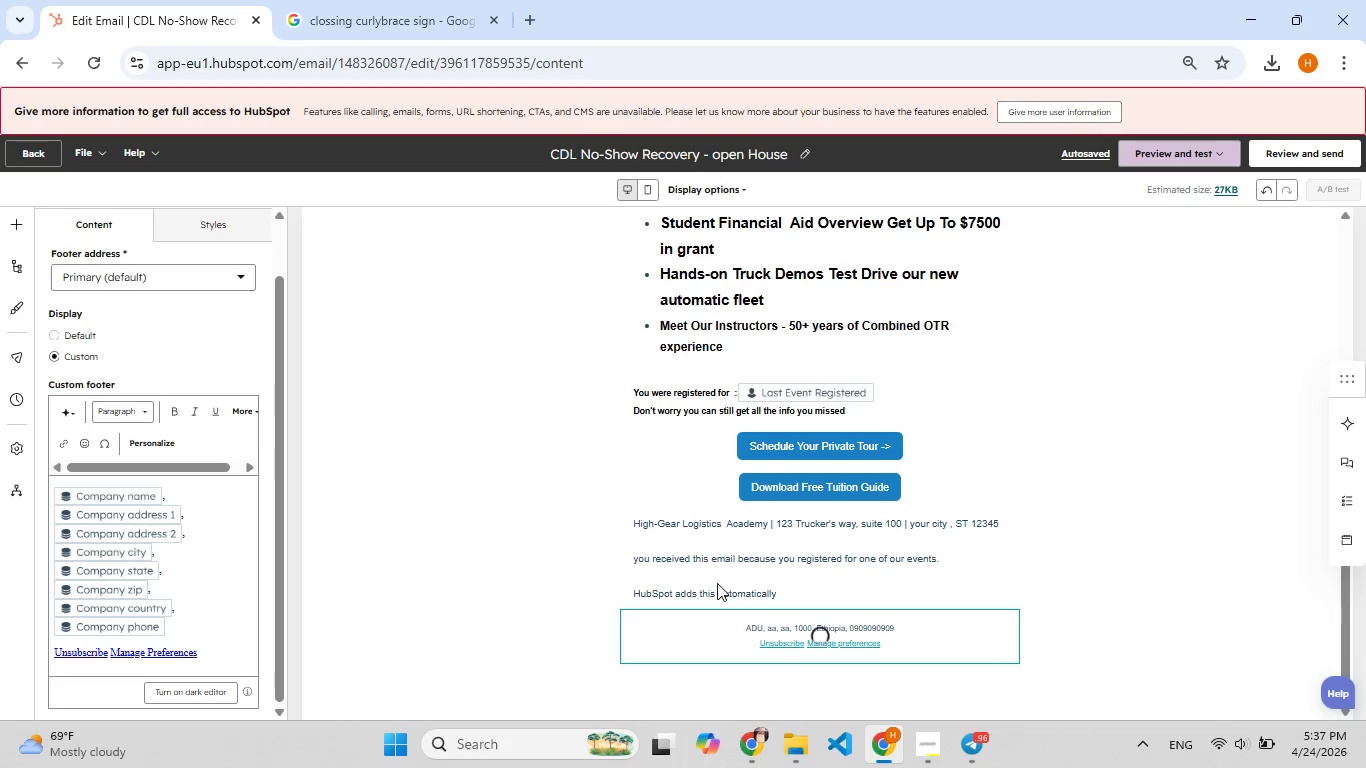 
left_click([716, 592])
 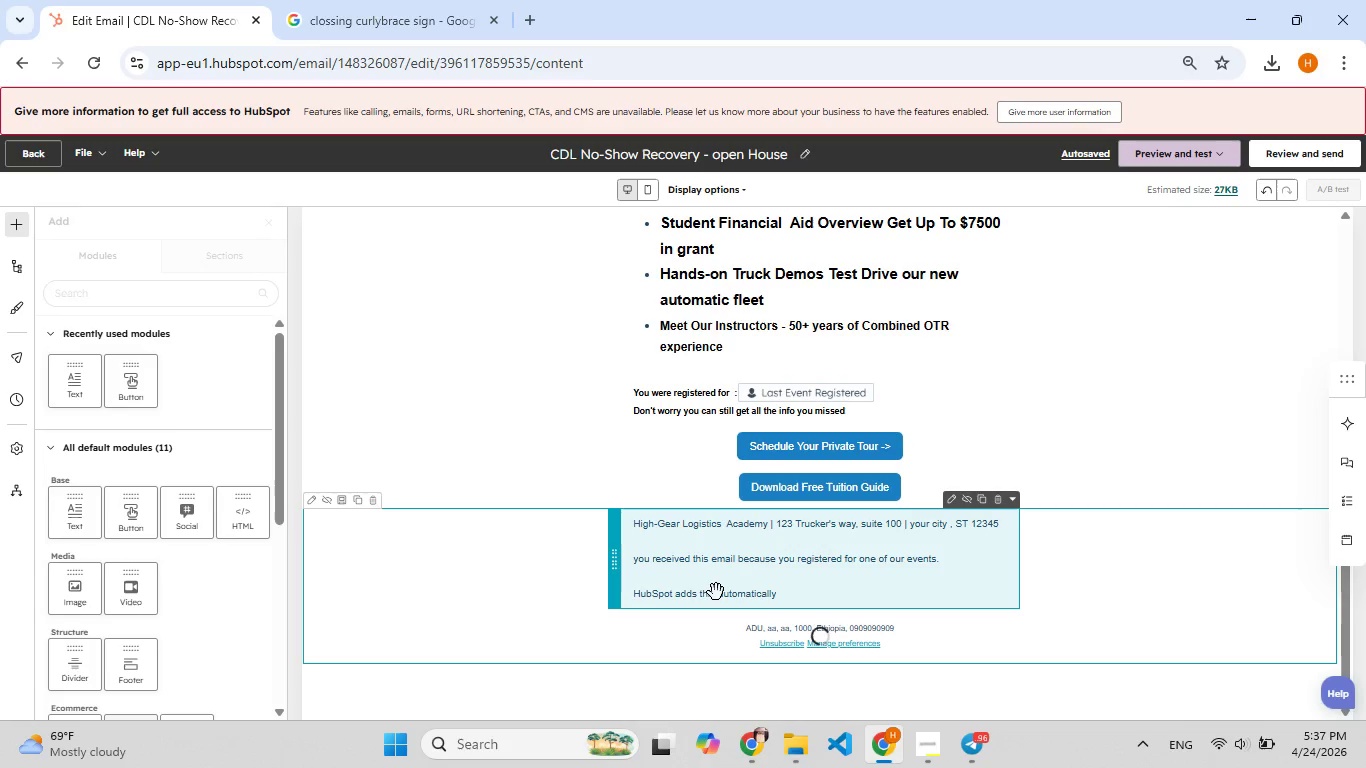 
double_click([716, 592])
 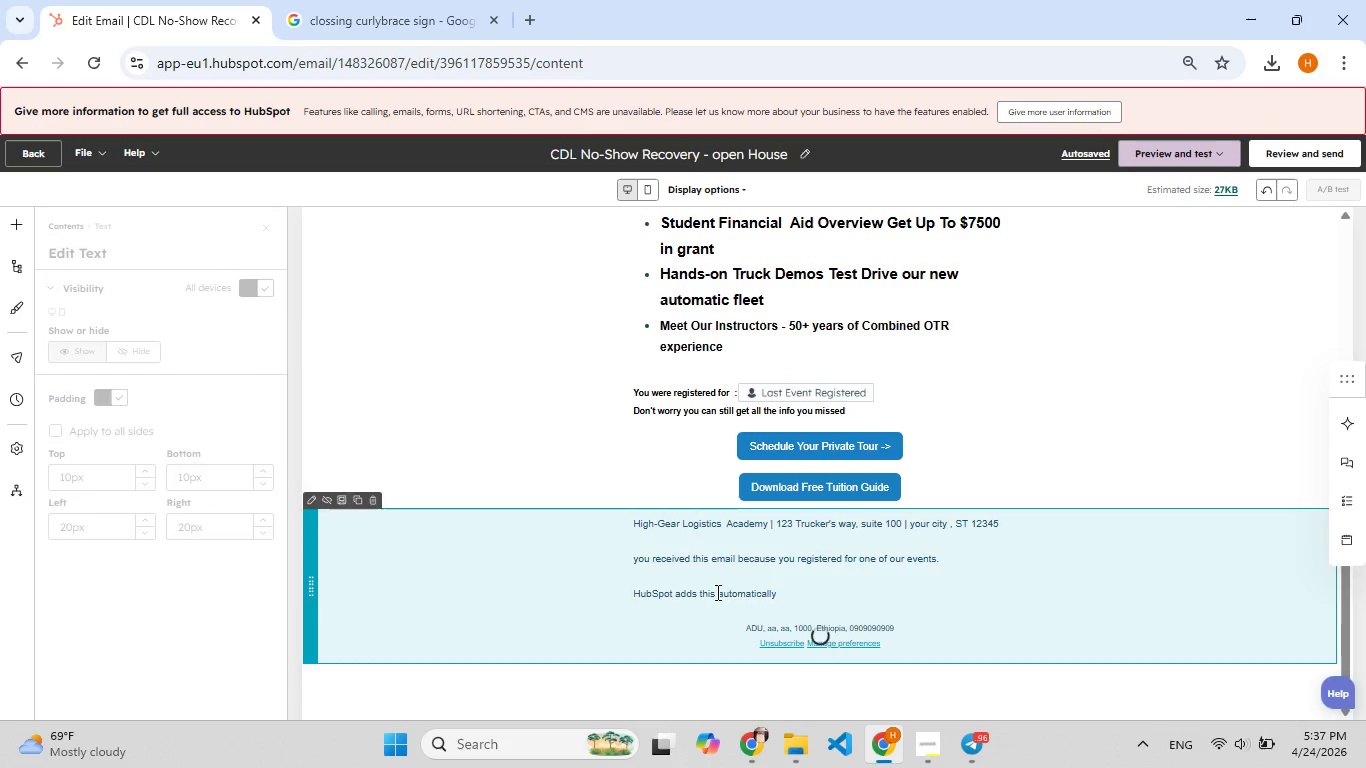 
double_click([716, 592])
 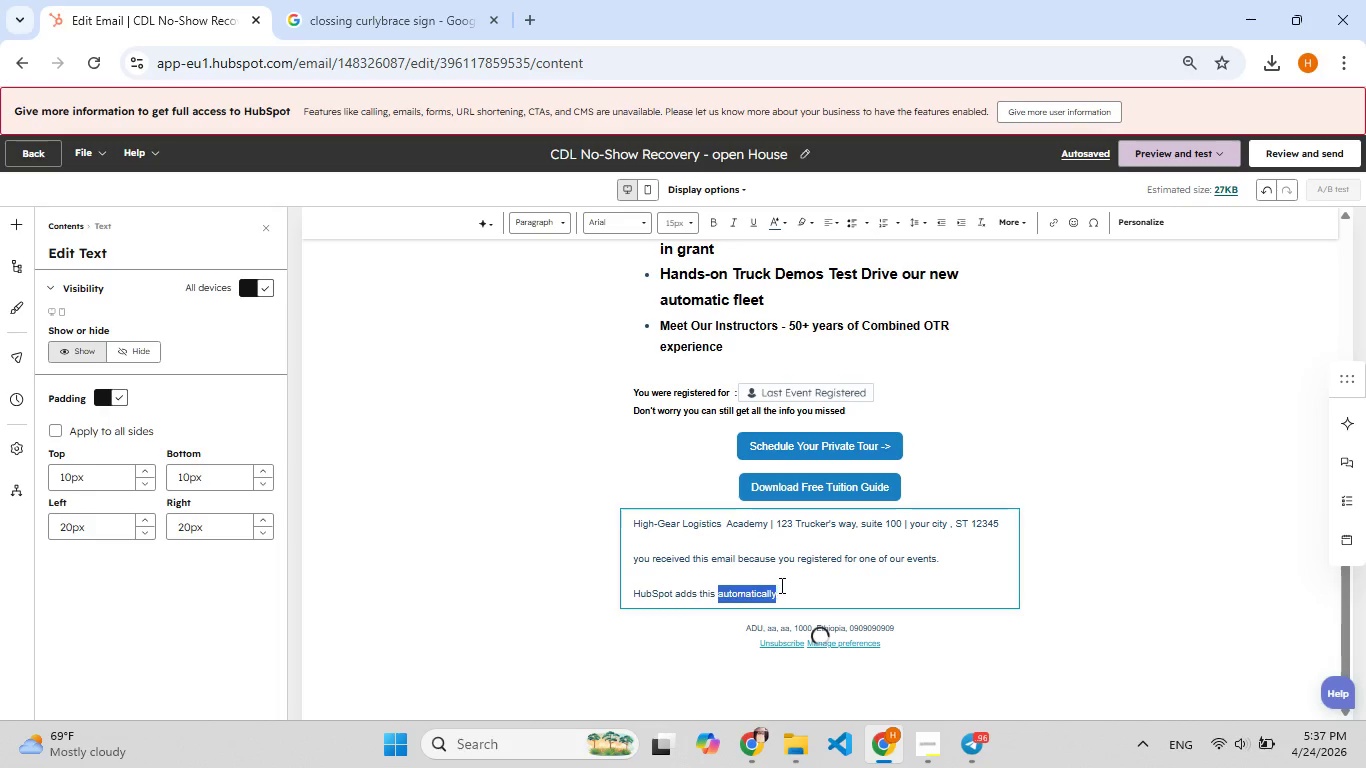 
left_click([794, 581])
 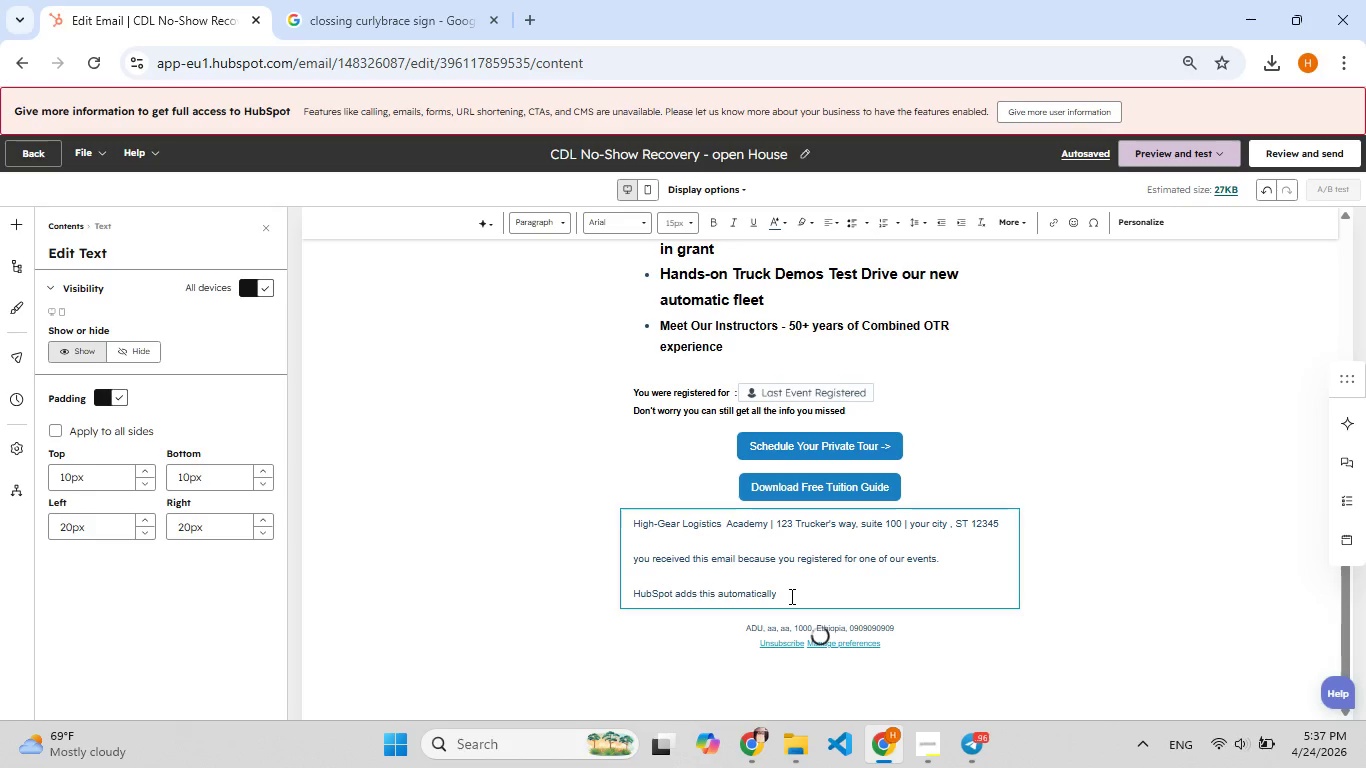 
key(Control+A)
 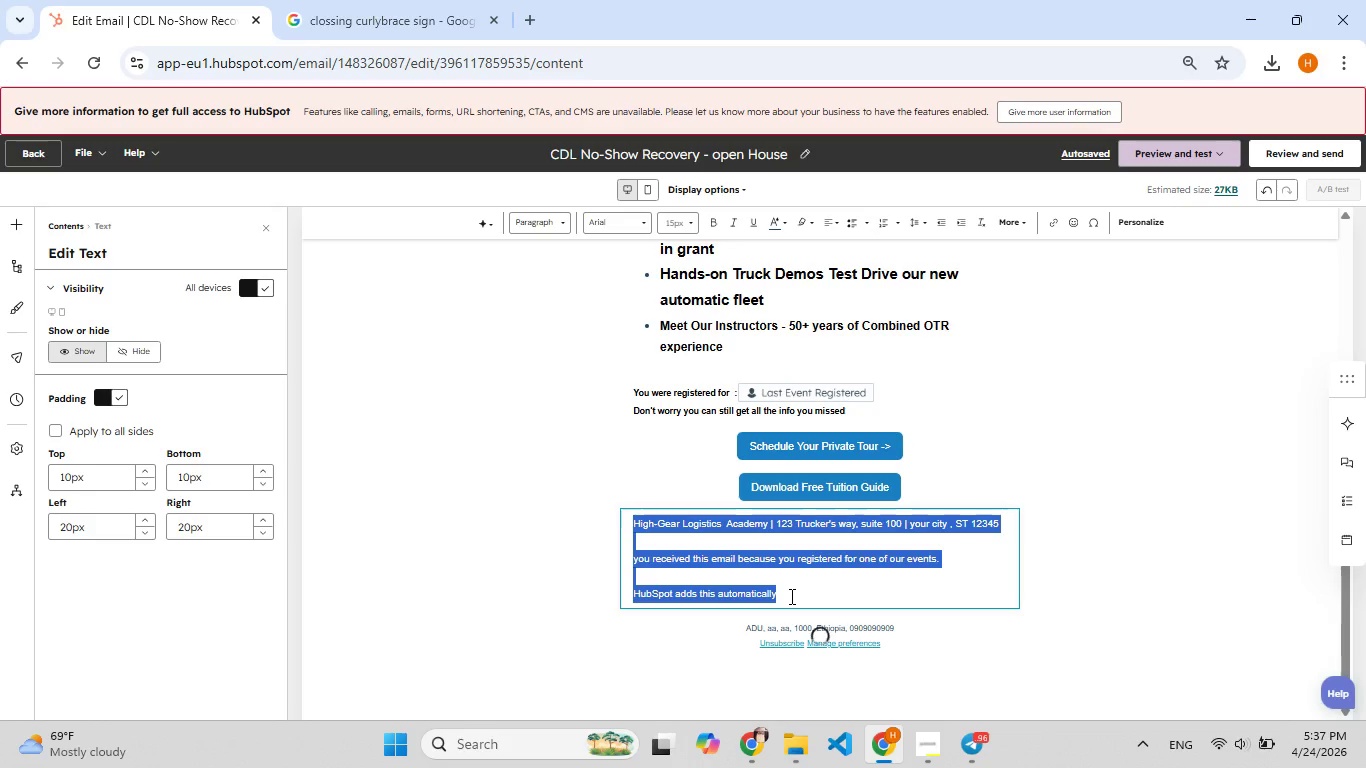 
key(Control+X)
 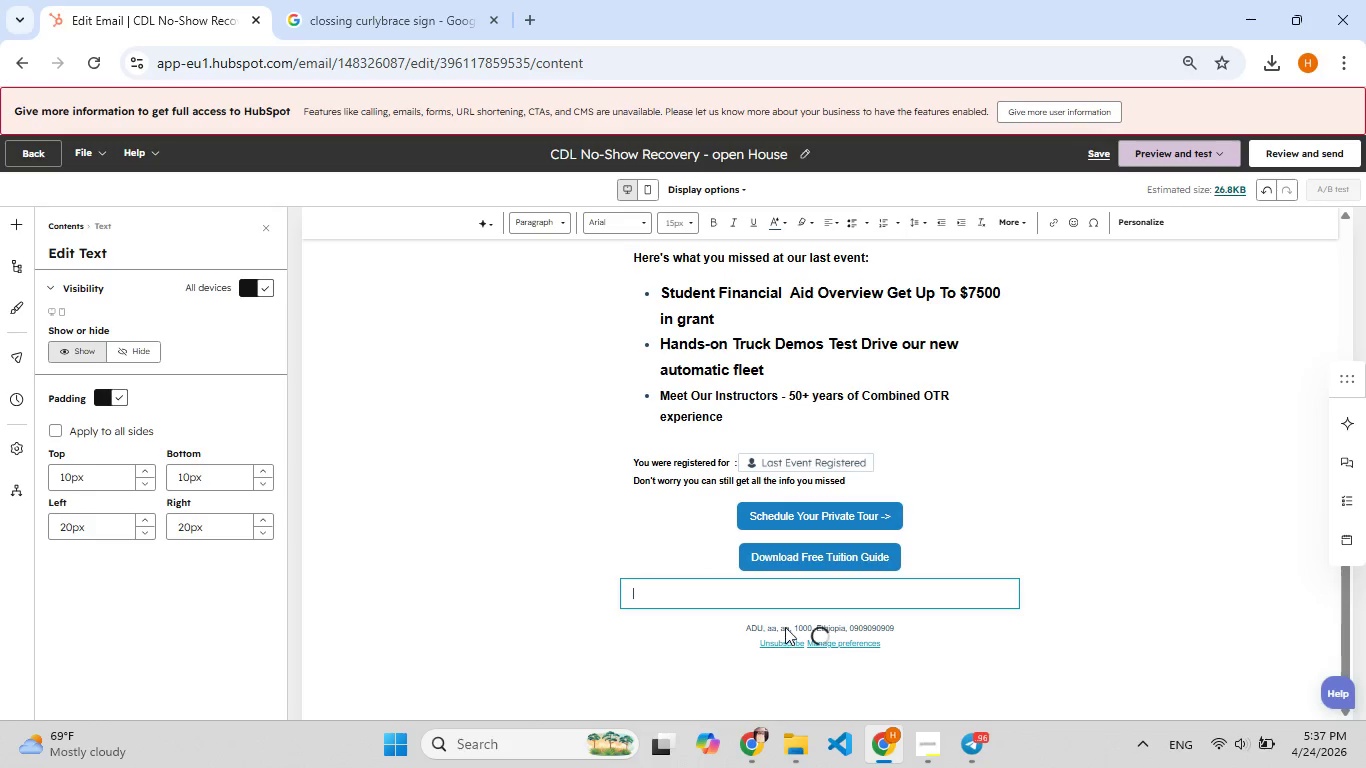 
double_click([785, 626])
 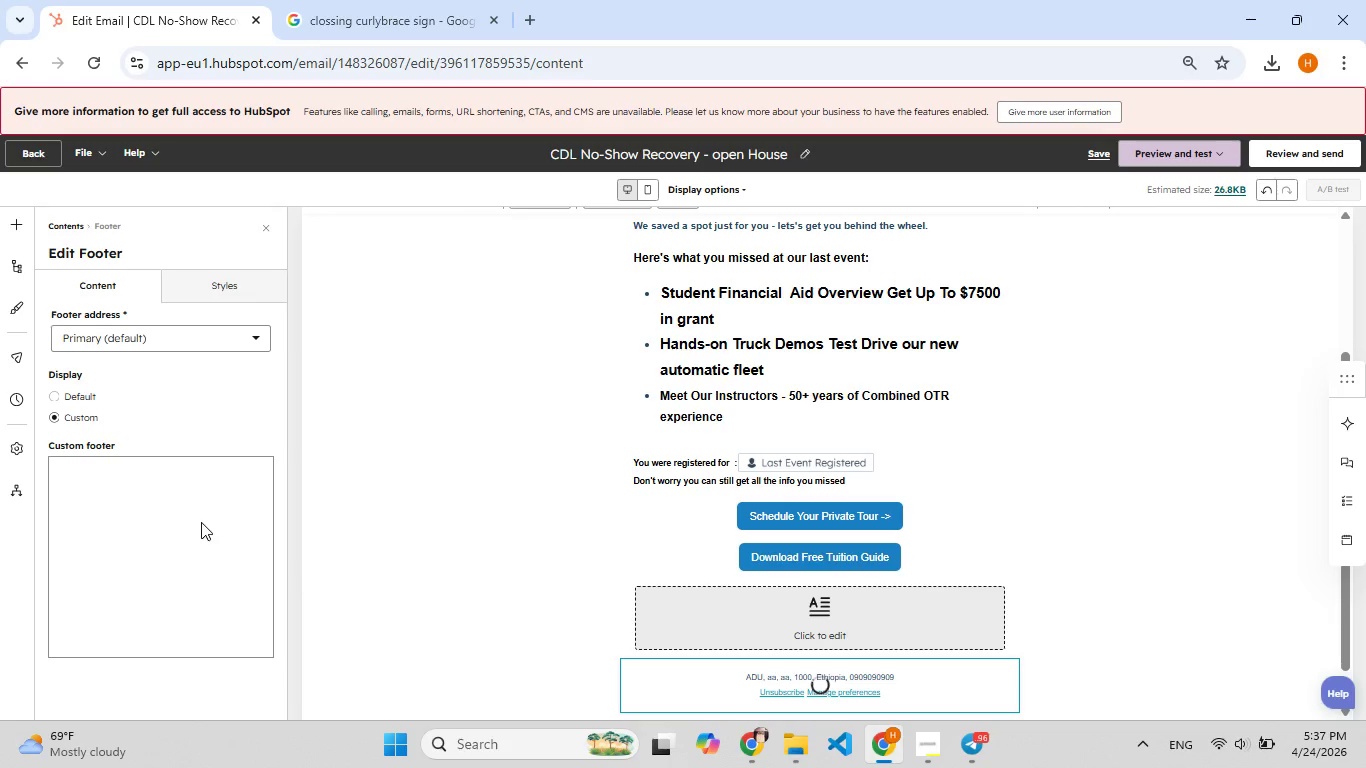 
left_click([199, 517])
 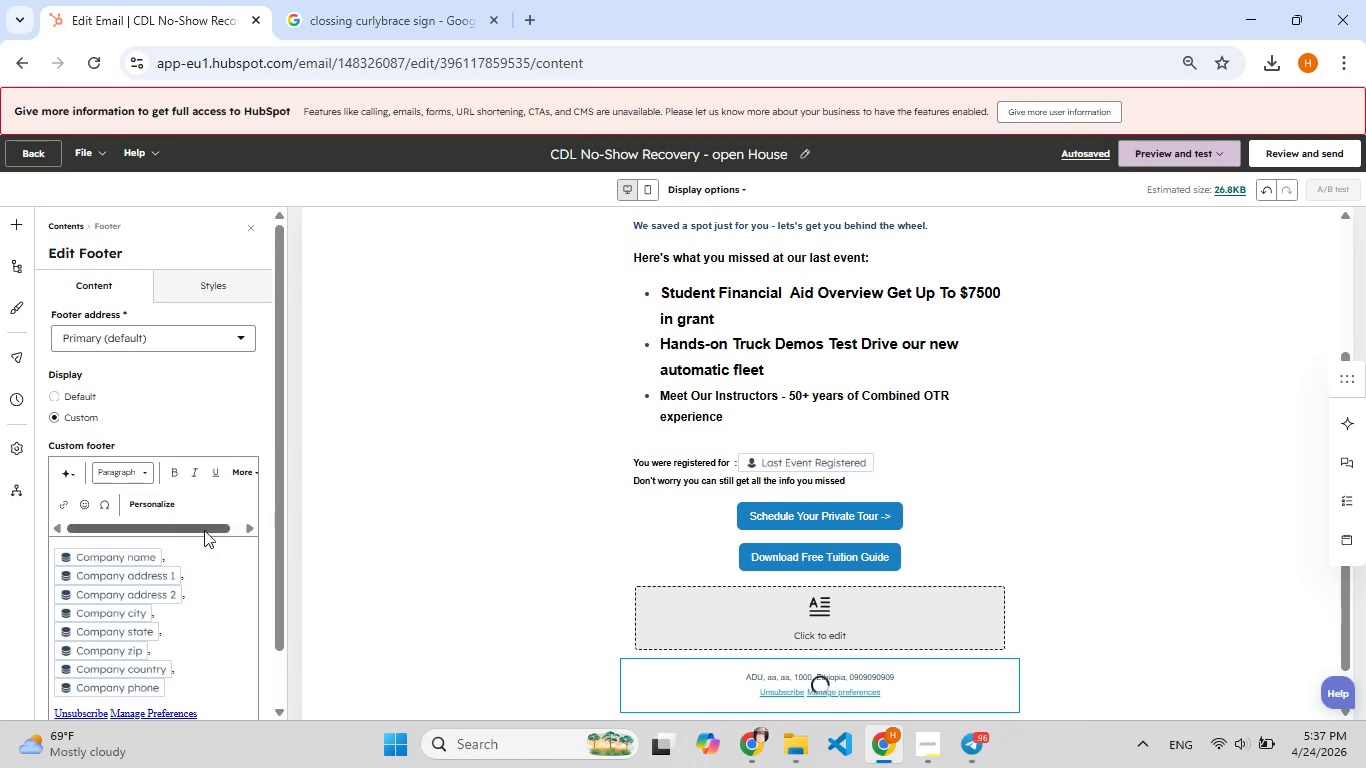 
scroll: coordinate [203, 593], scroll_direction: down, amount: 1.0
 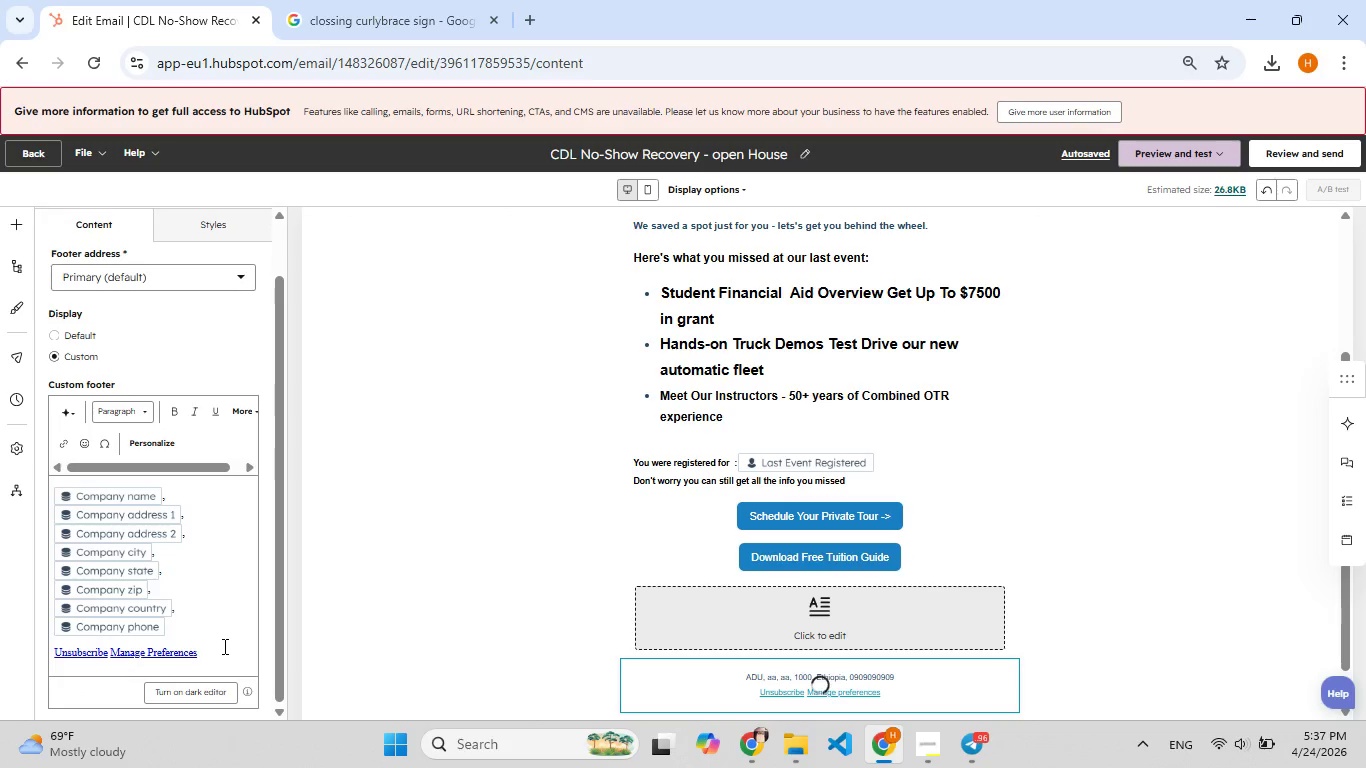 
left_click([220, 642])
 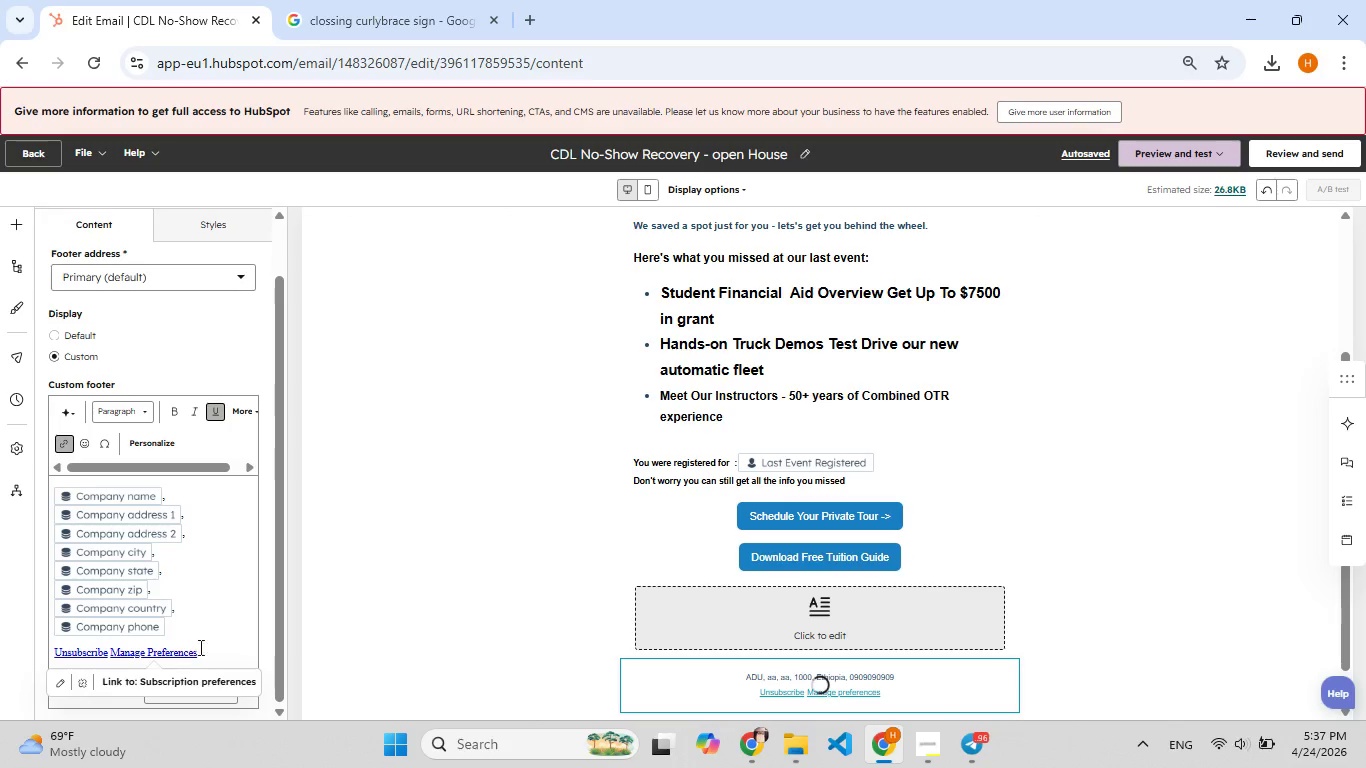 
left_click_drag(start_coordinate=[210, 654], to_coordinate=[65, 501])
 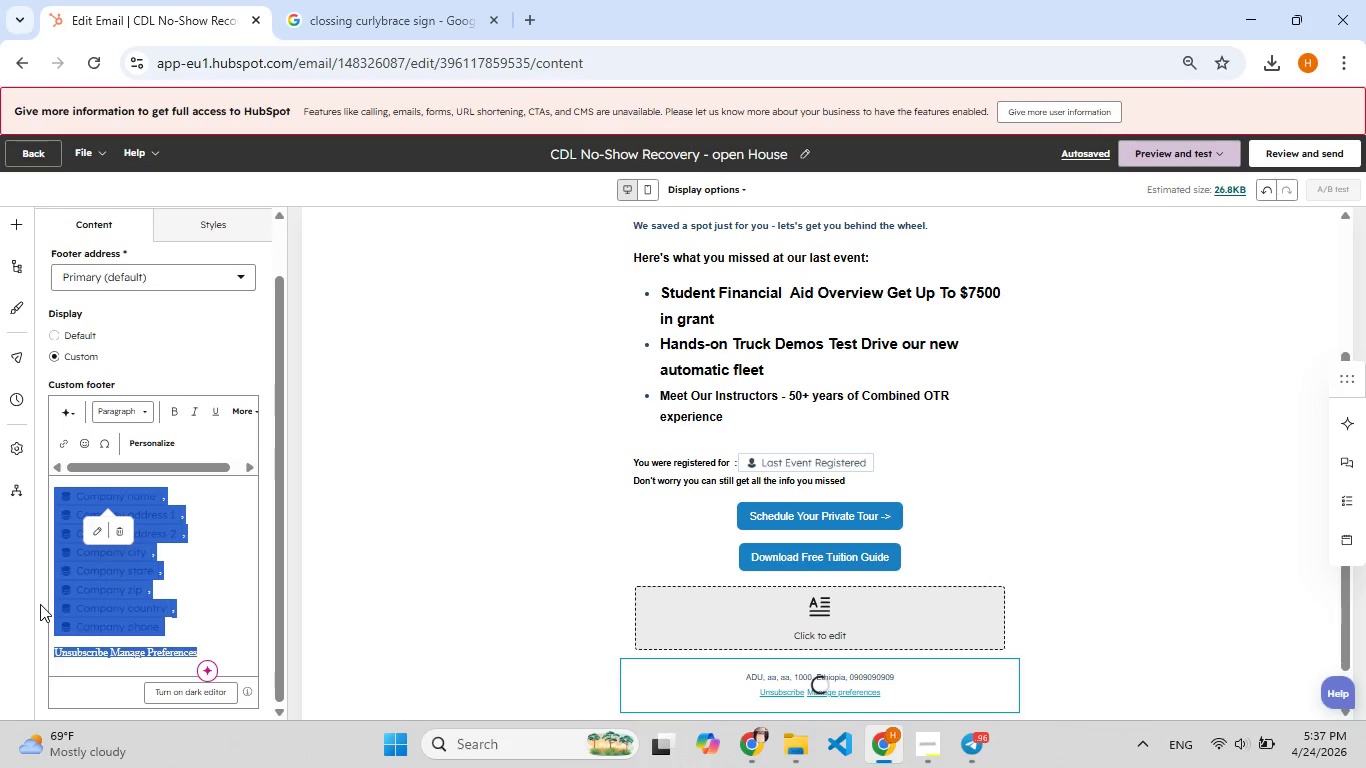 
key(F9)
 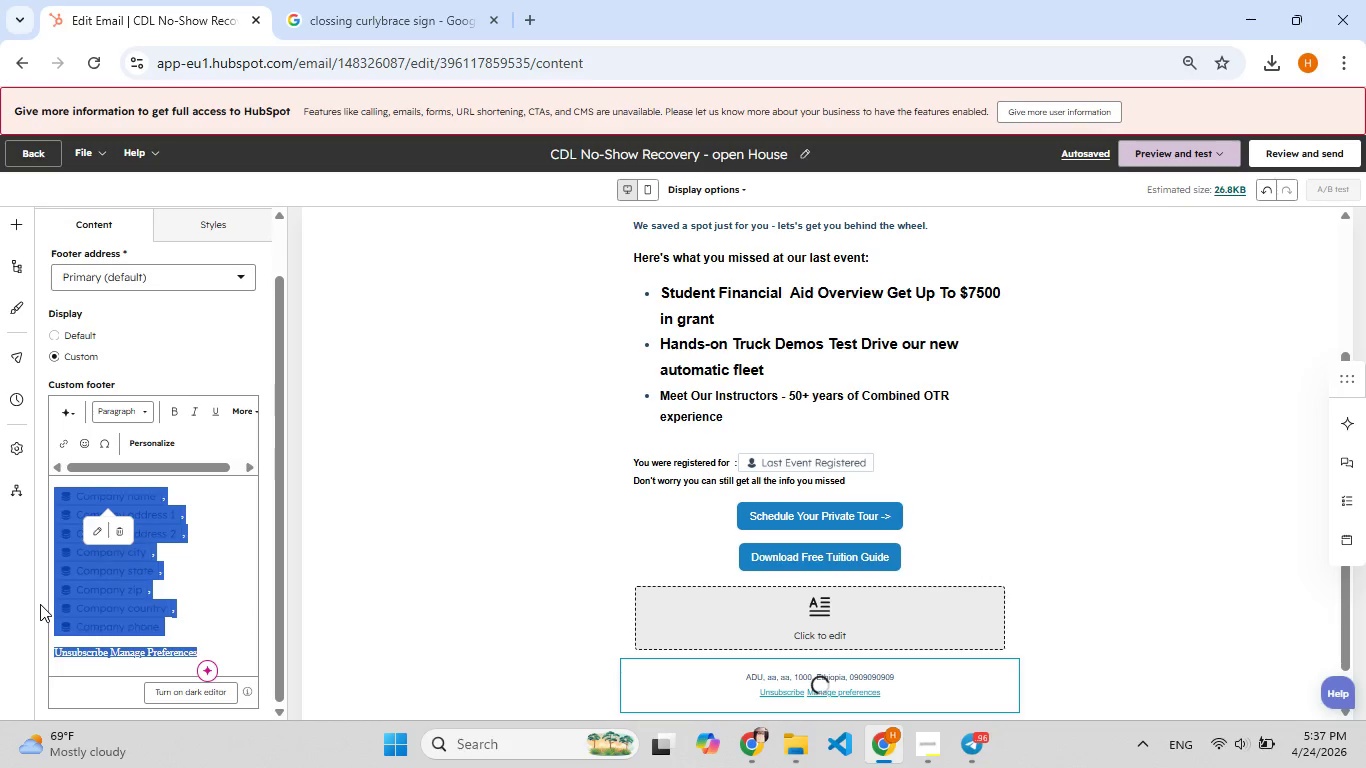 
key(Backspace)
 